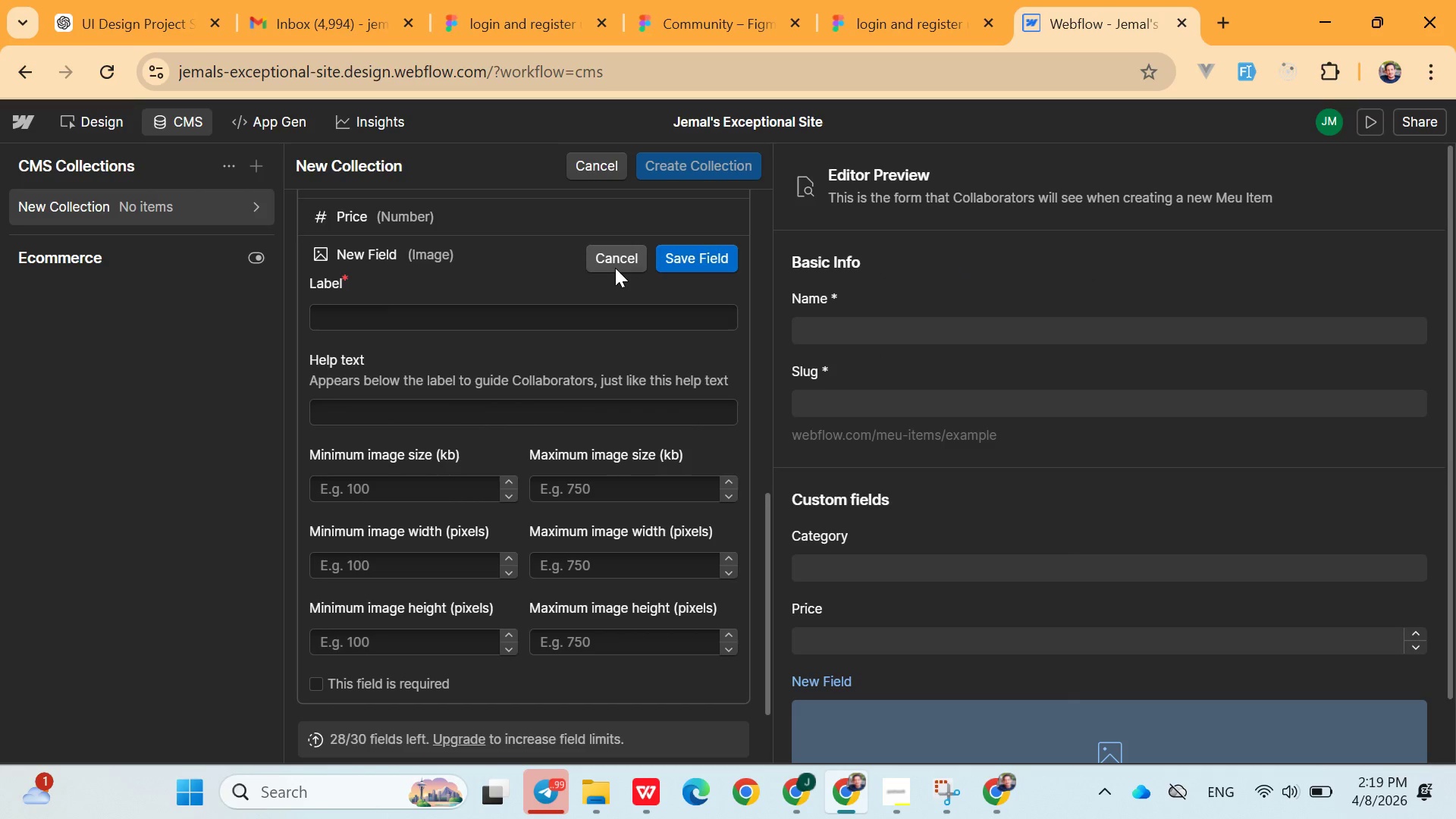 
left_click([615, 268])
 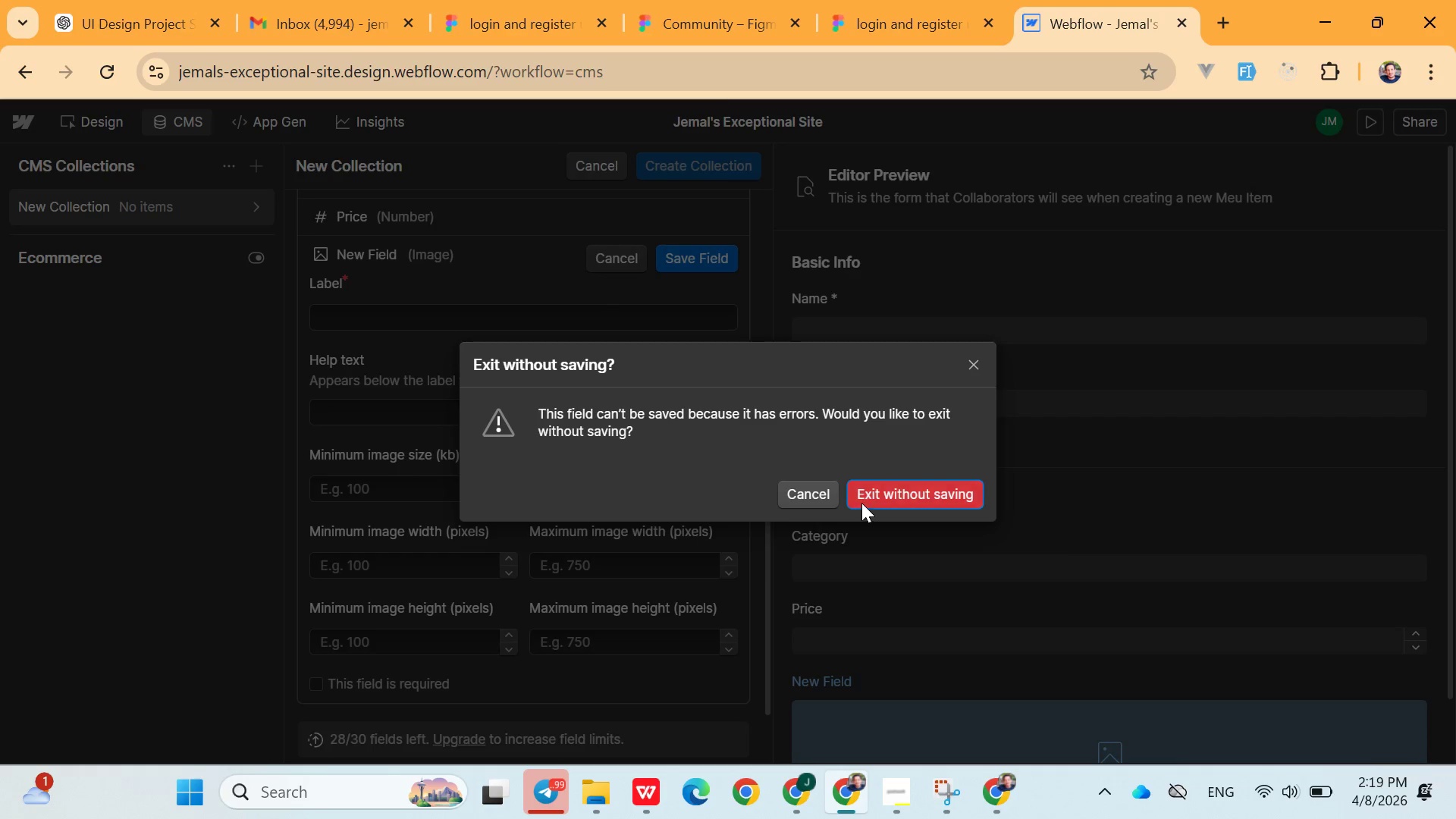 
left_click([861, 503])
 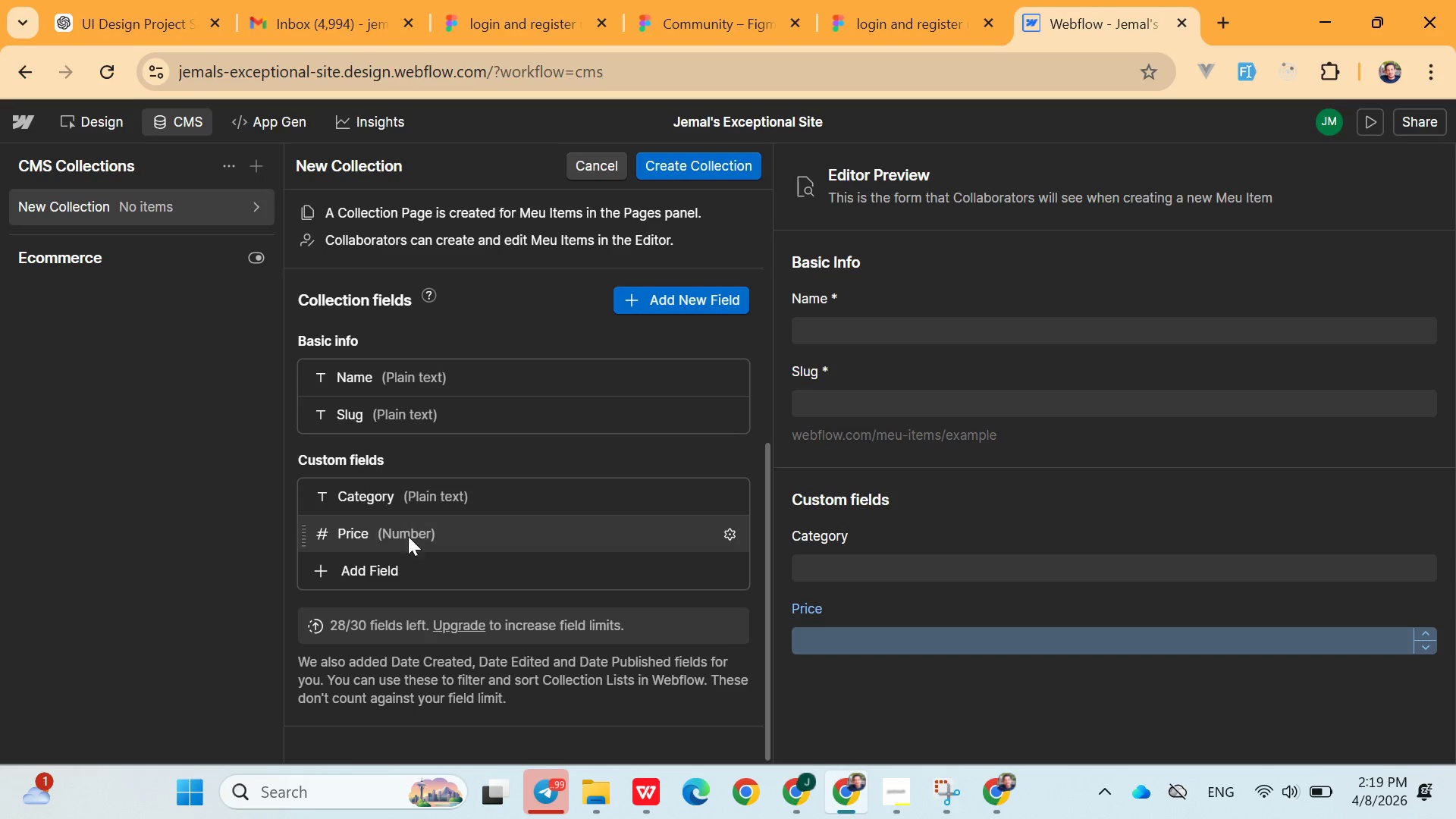 
left_click_drag(start_coordinate=[369, 560], to_coordinate=[359, 569])
 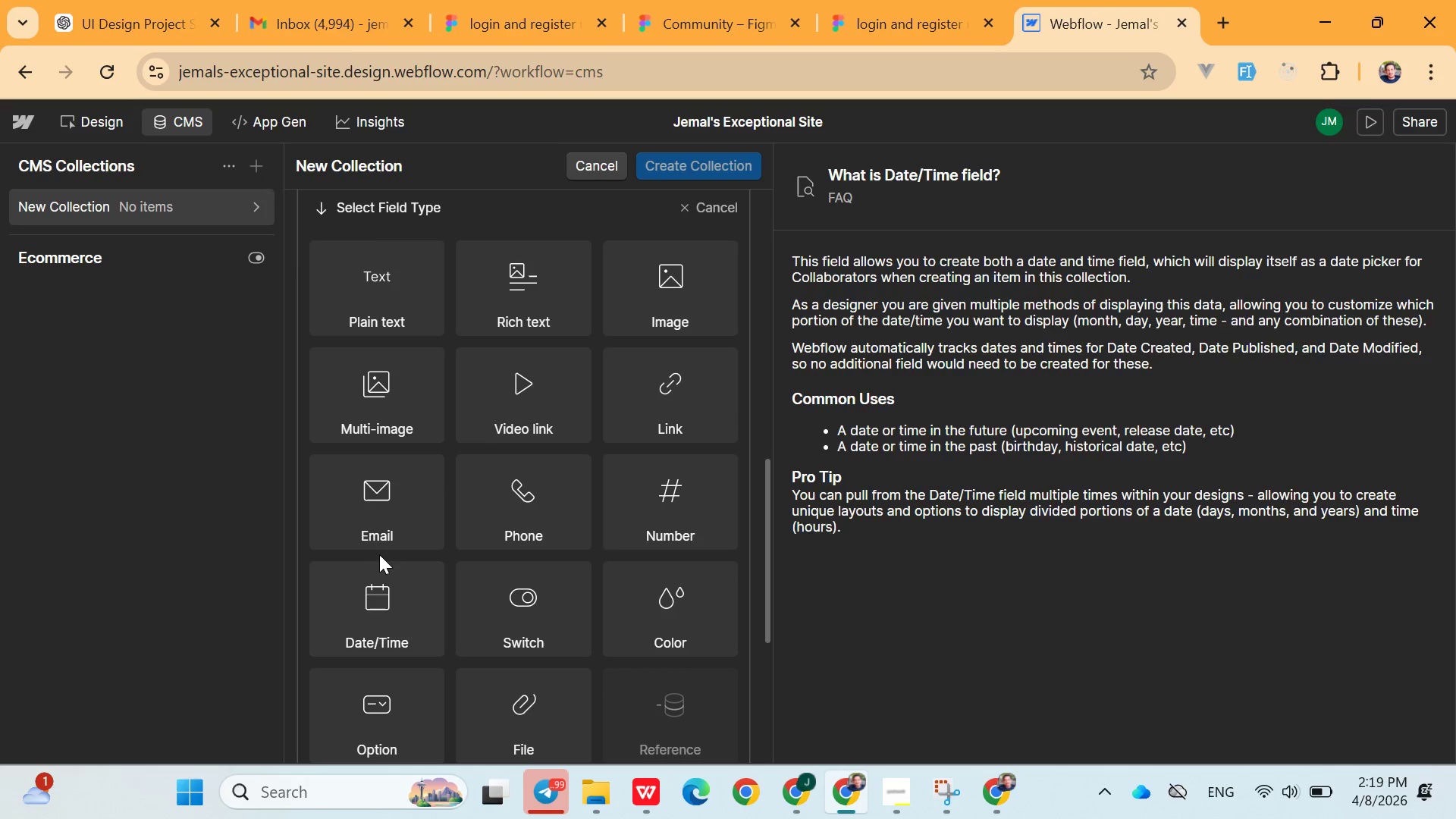 
double_click([359, 569])
 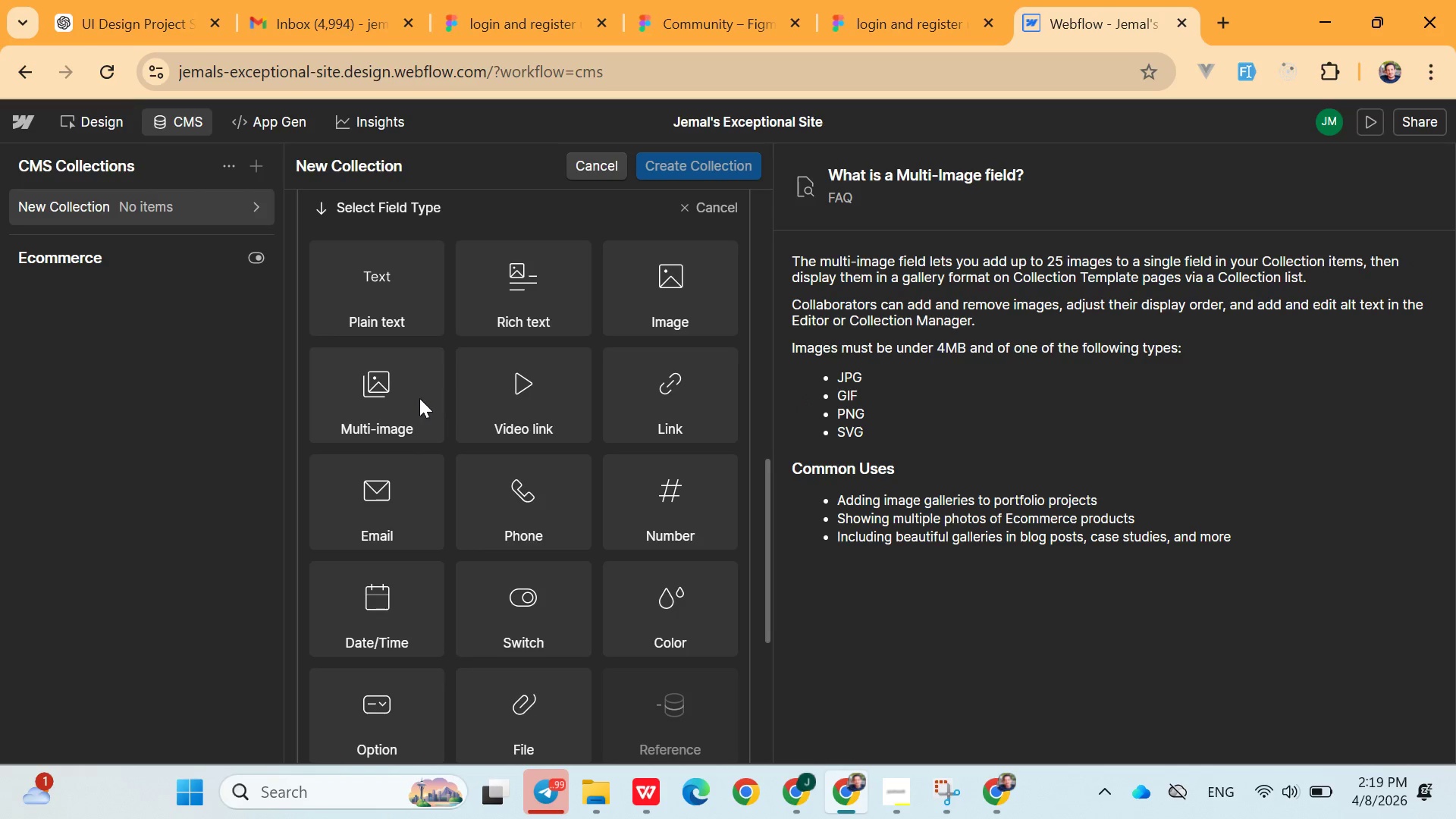 
double_click([359, 569])
 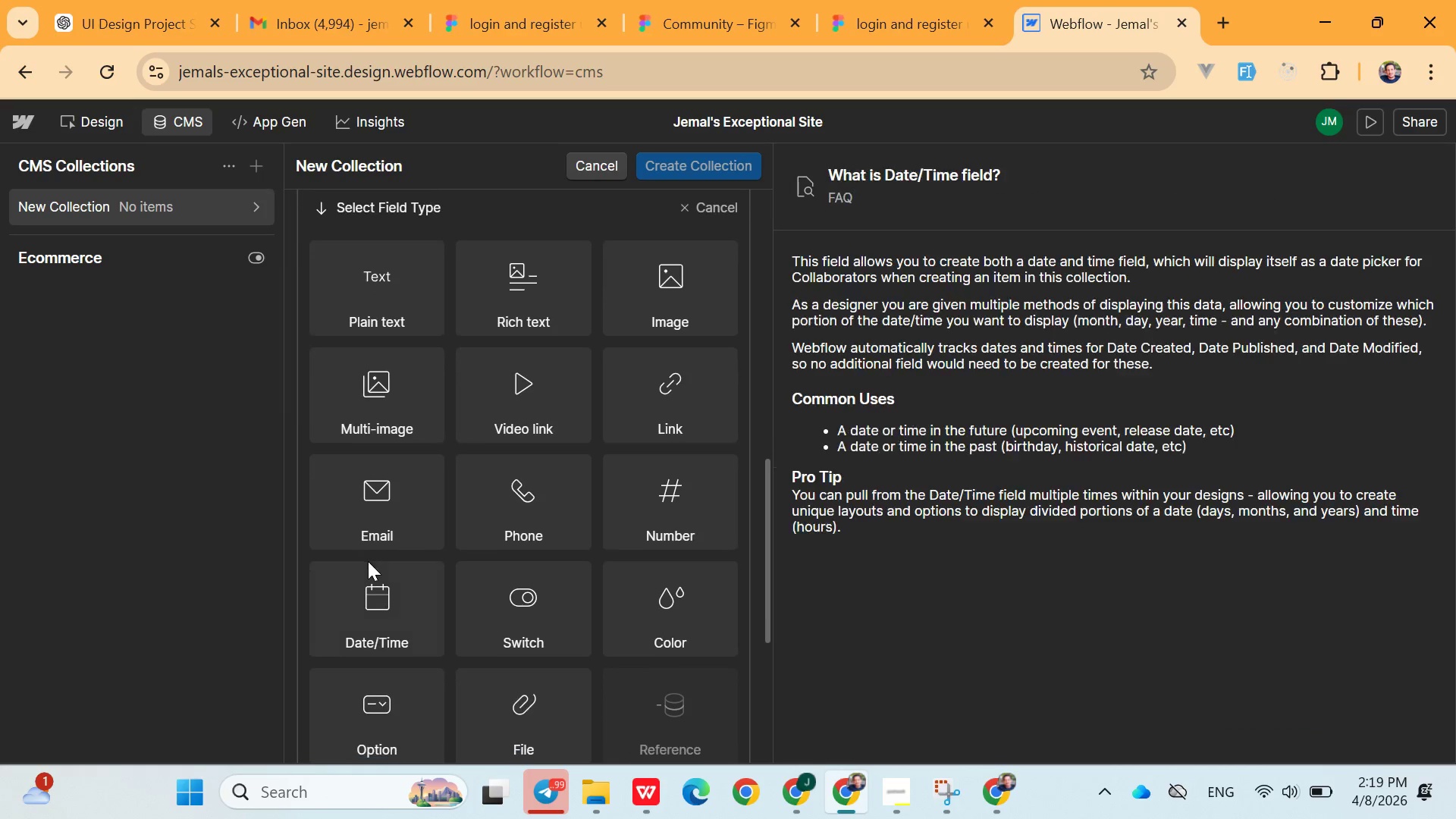 
left_click([410, 400])
 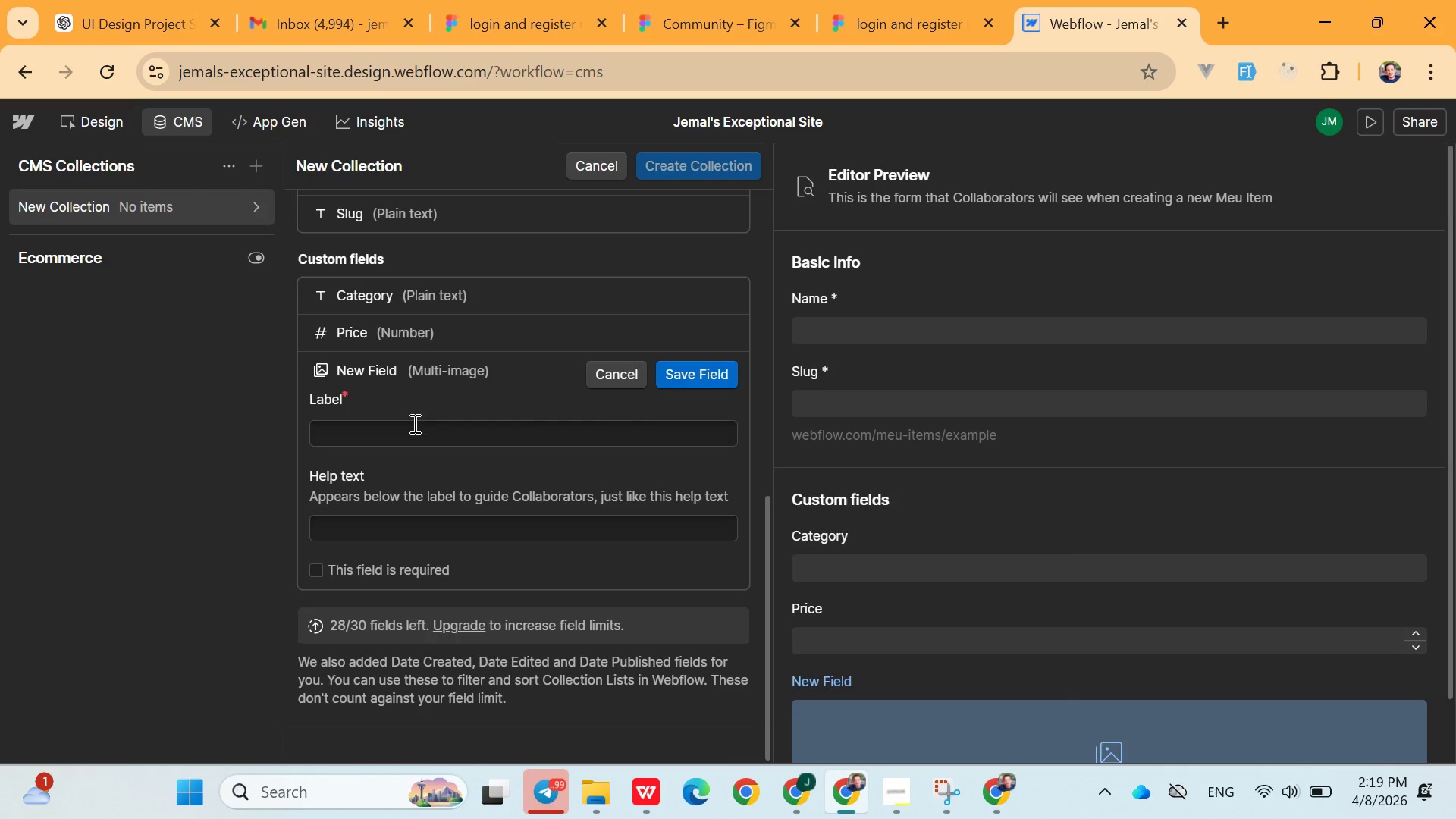 
left_click([413, 428])
 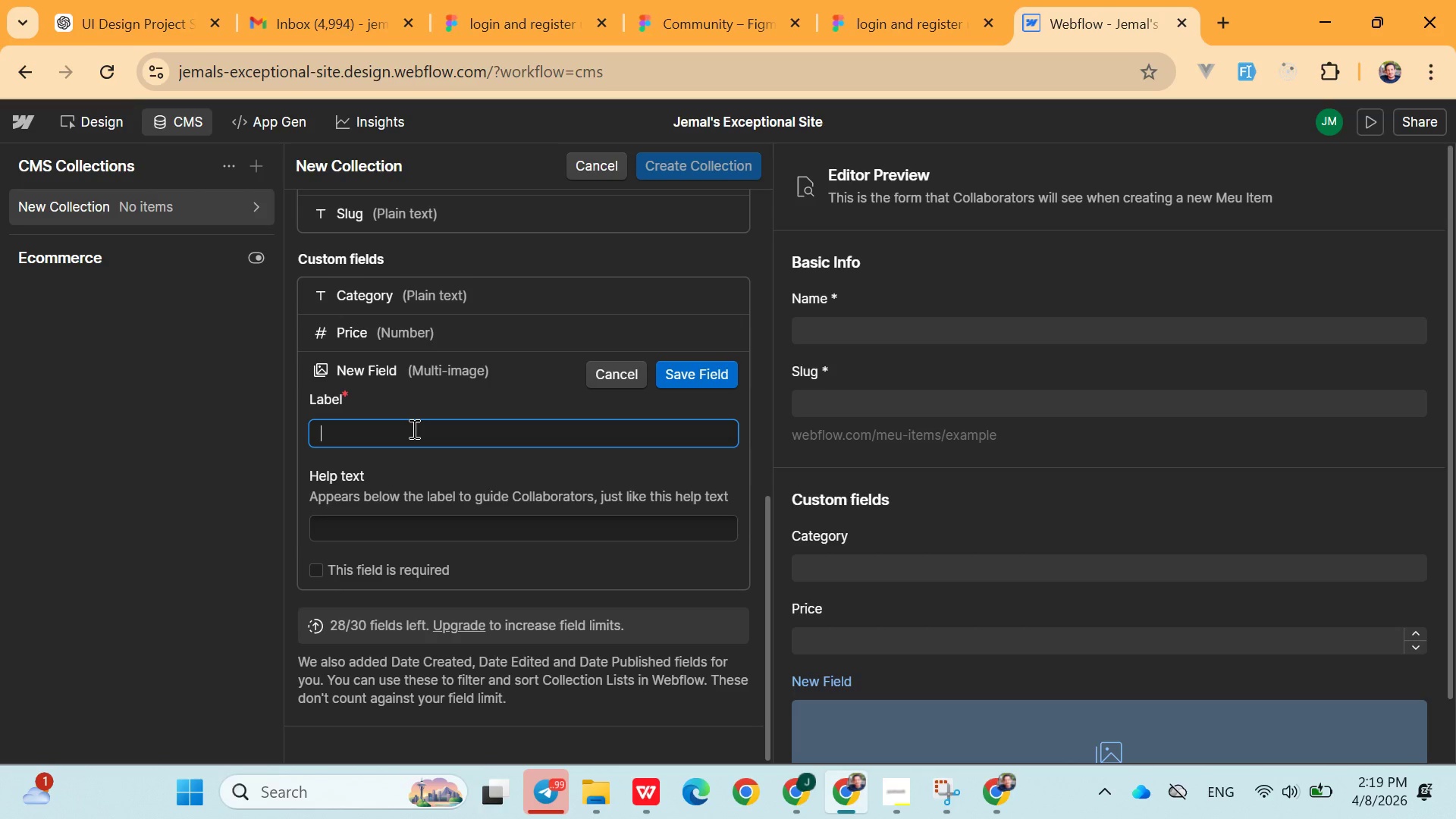 
wait(14.73)
 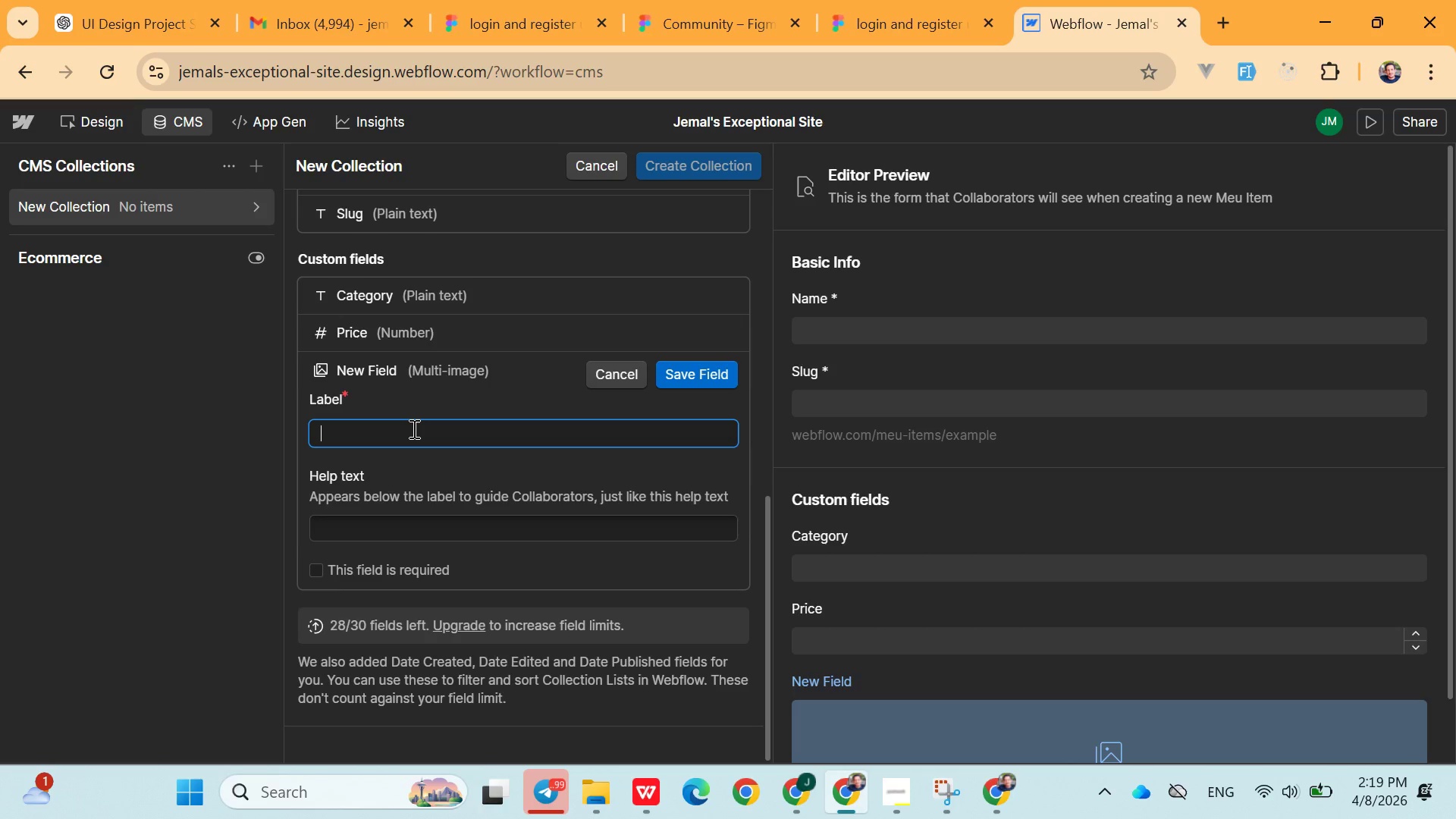 
type(image)
 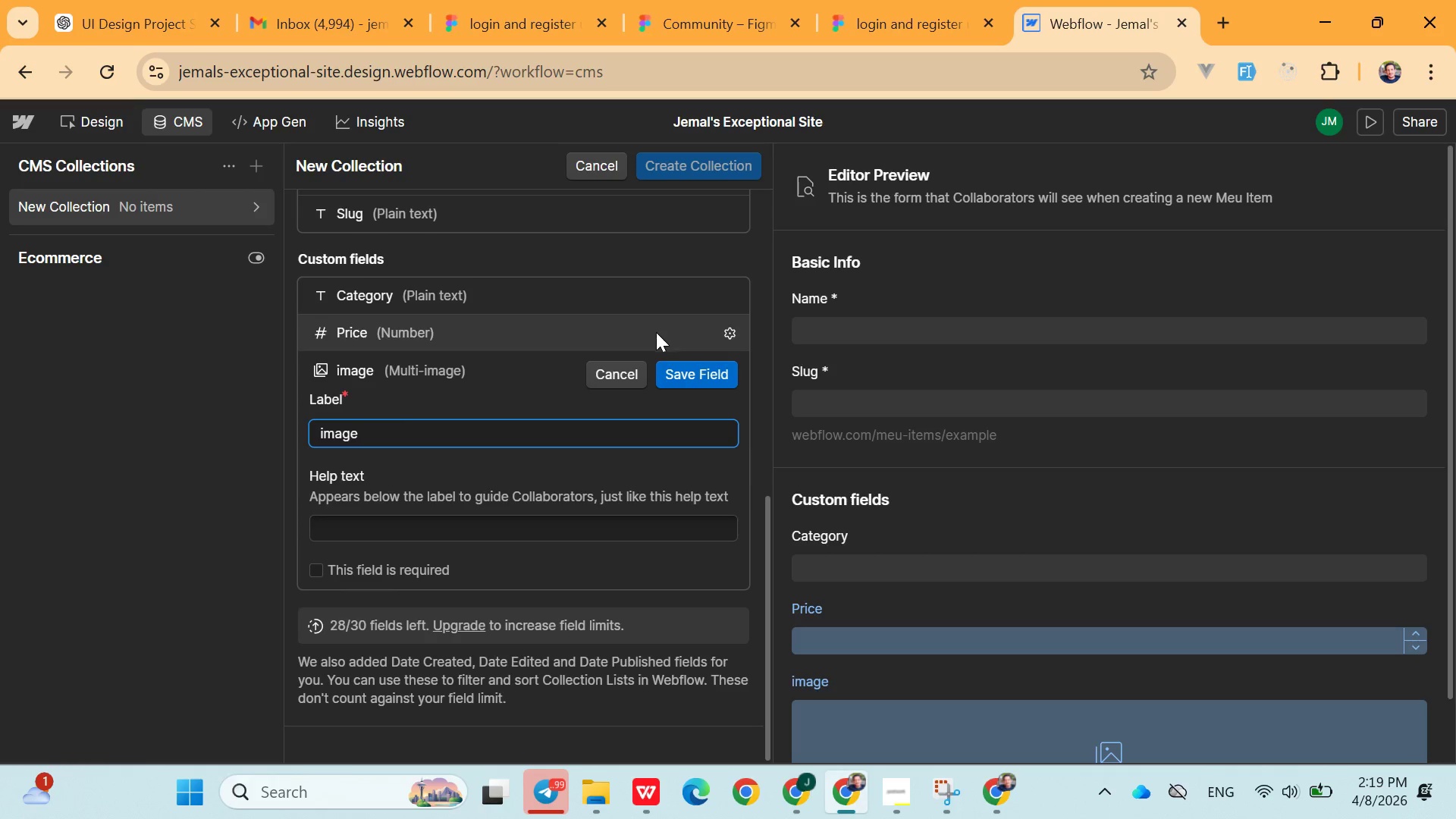 
left_click([679, 362])
 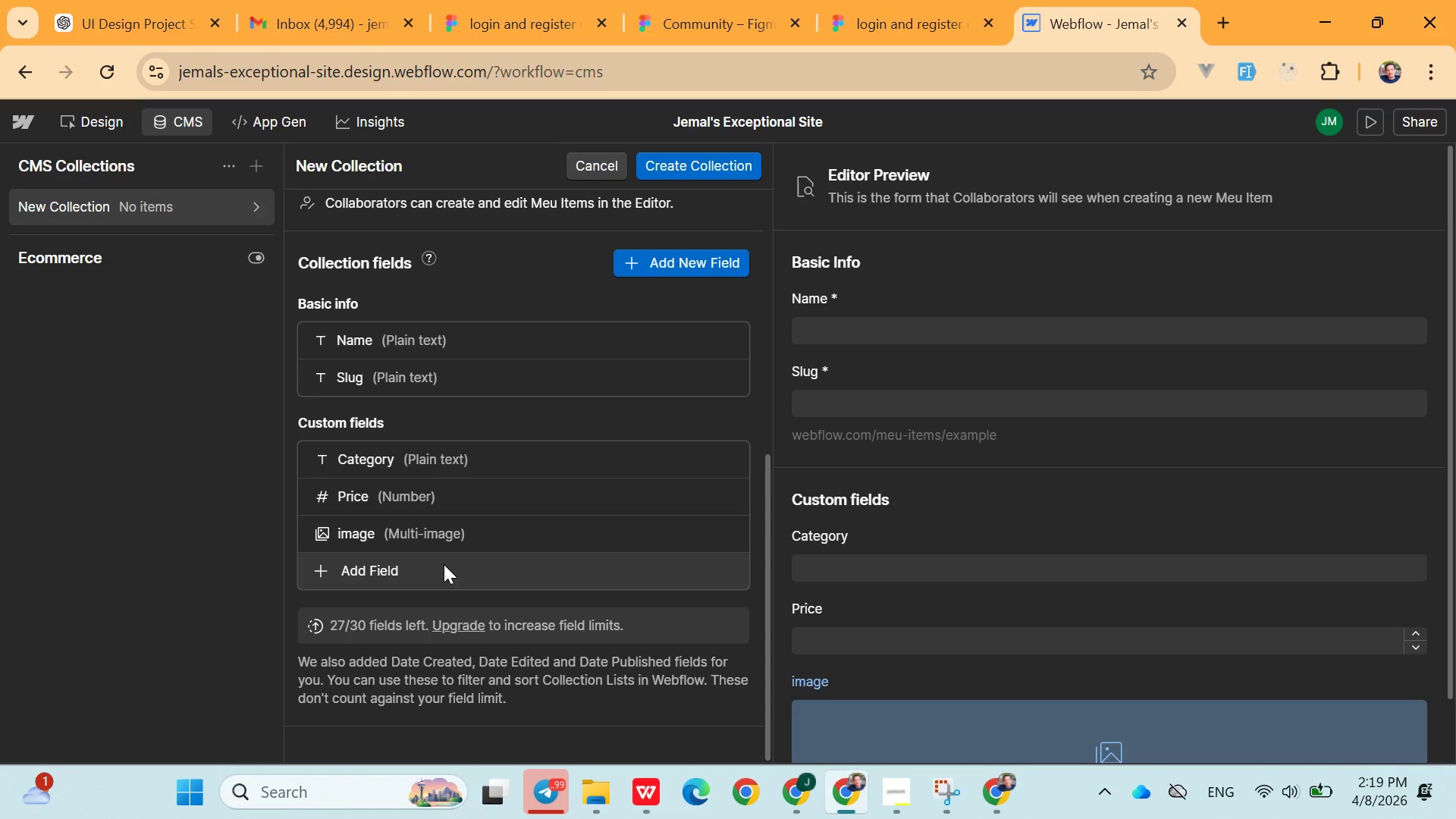 
left_click([435, 563])
 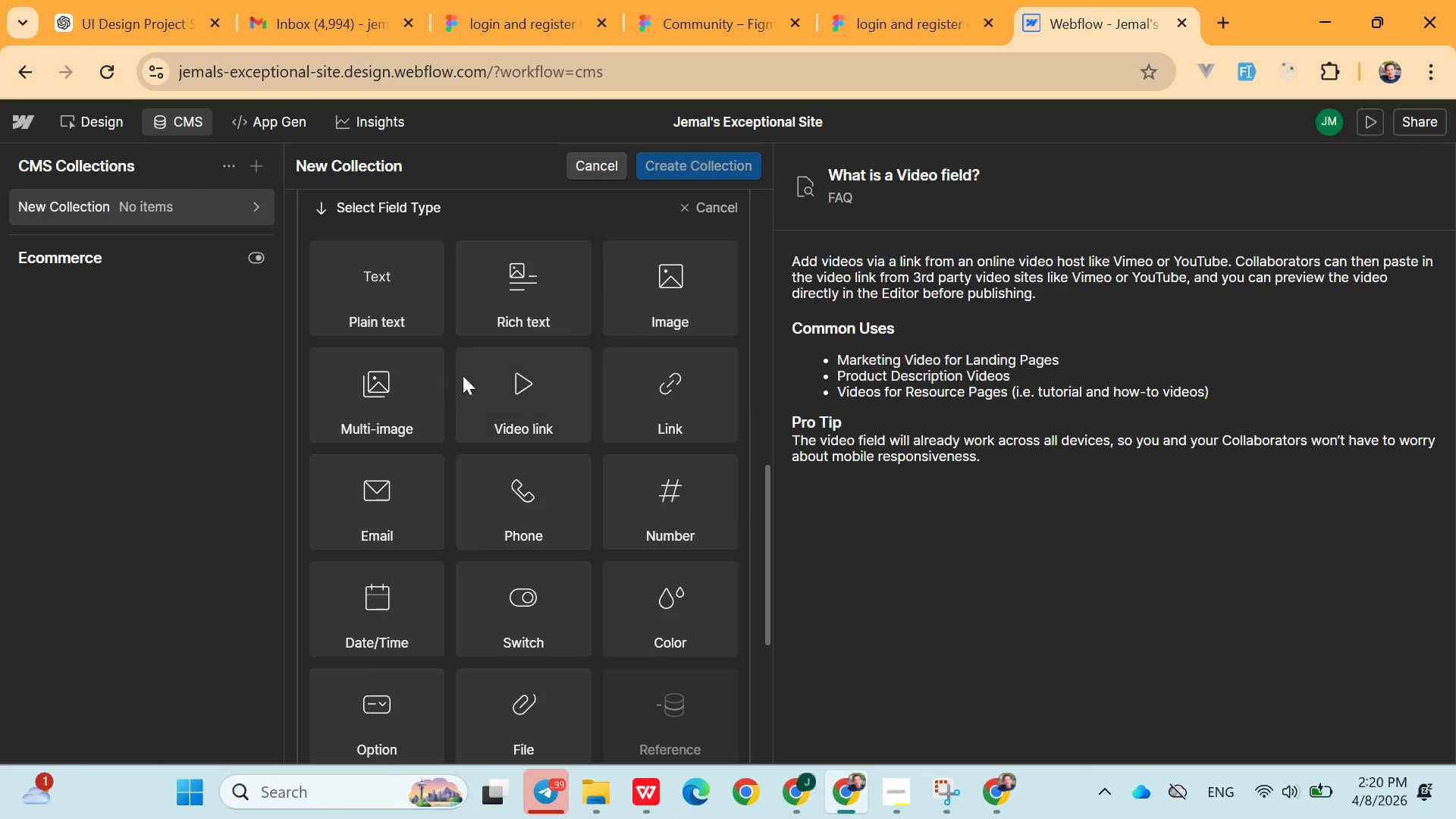 
left_click([528, 312])
 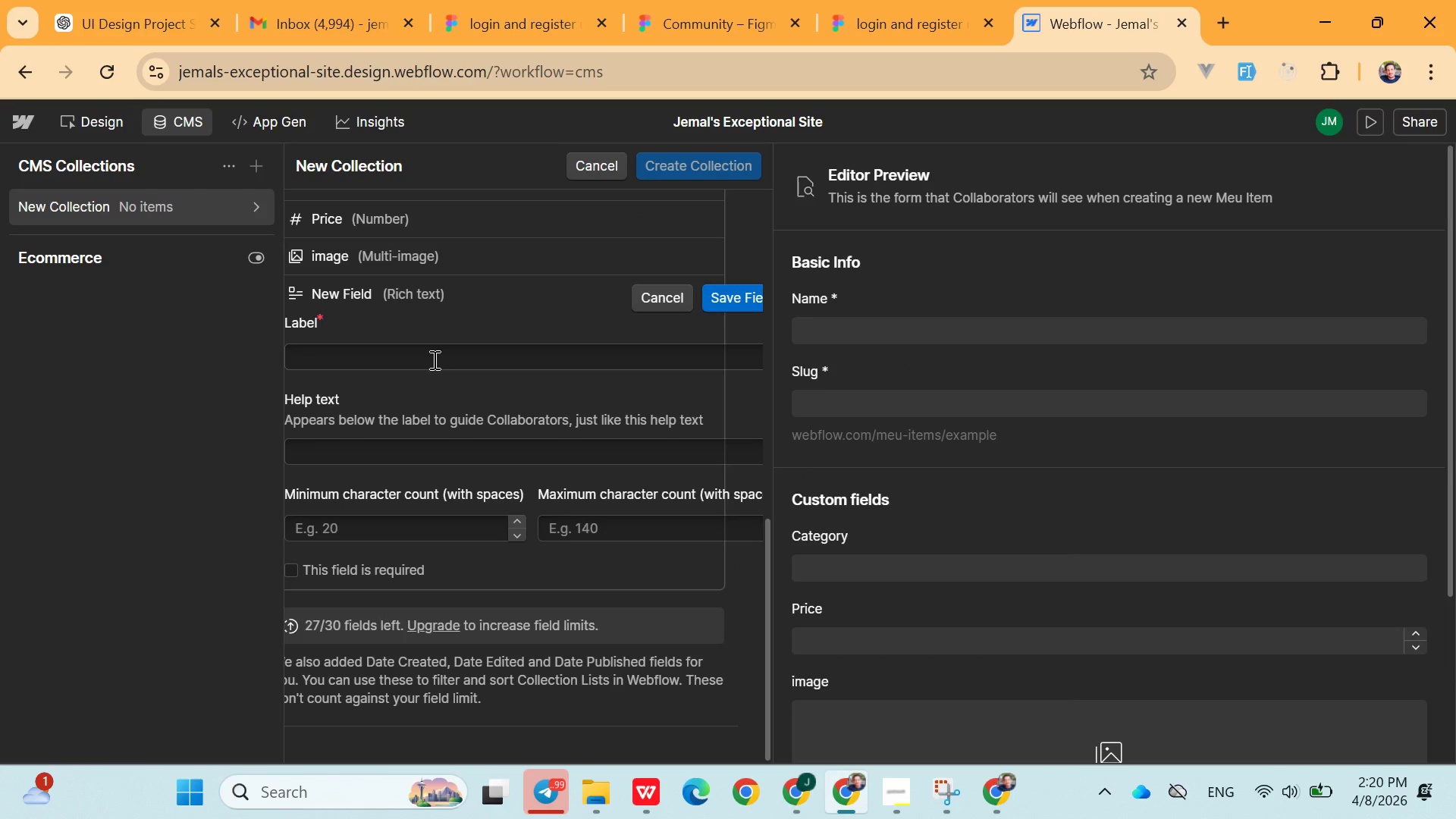 
left_click([433, 359])
 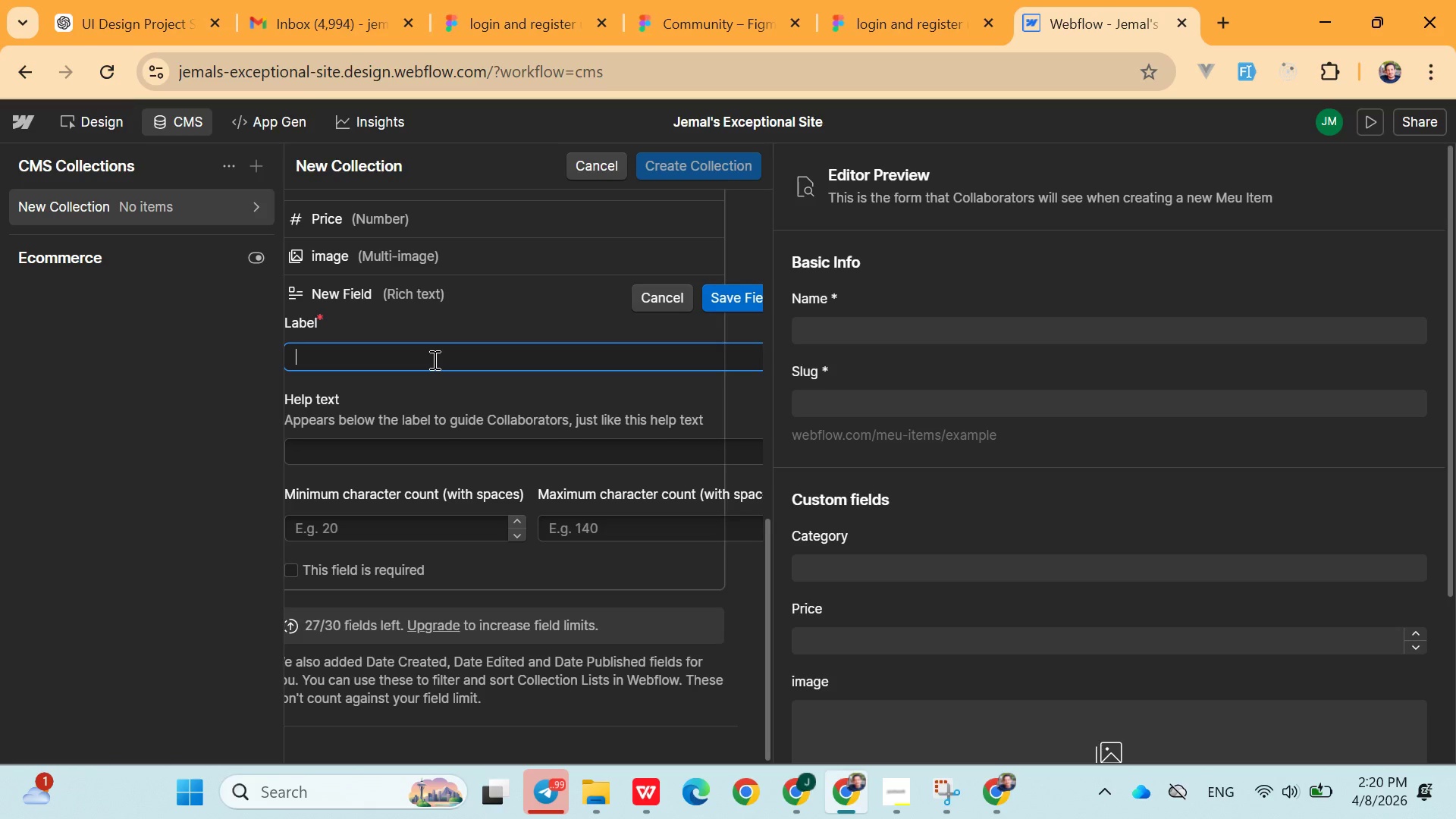 
type(Description)
 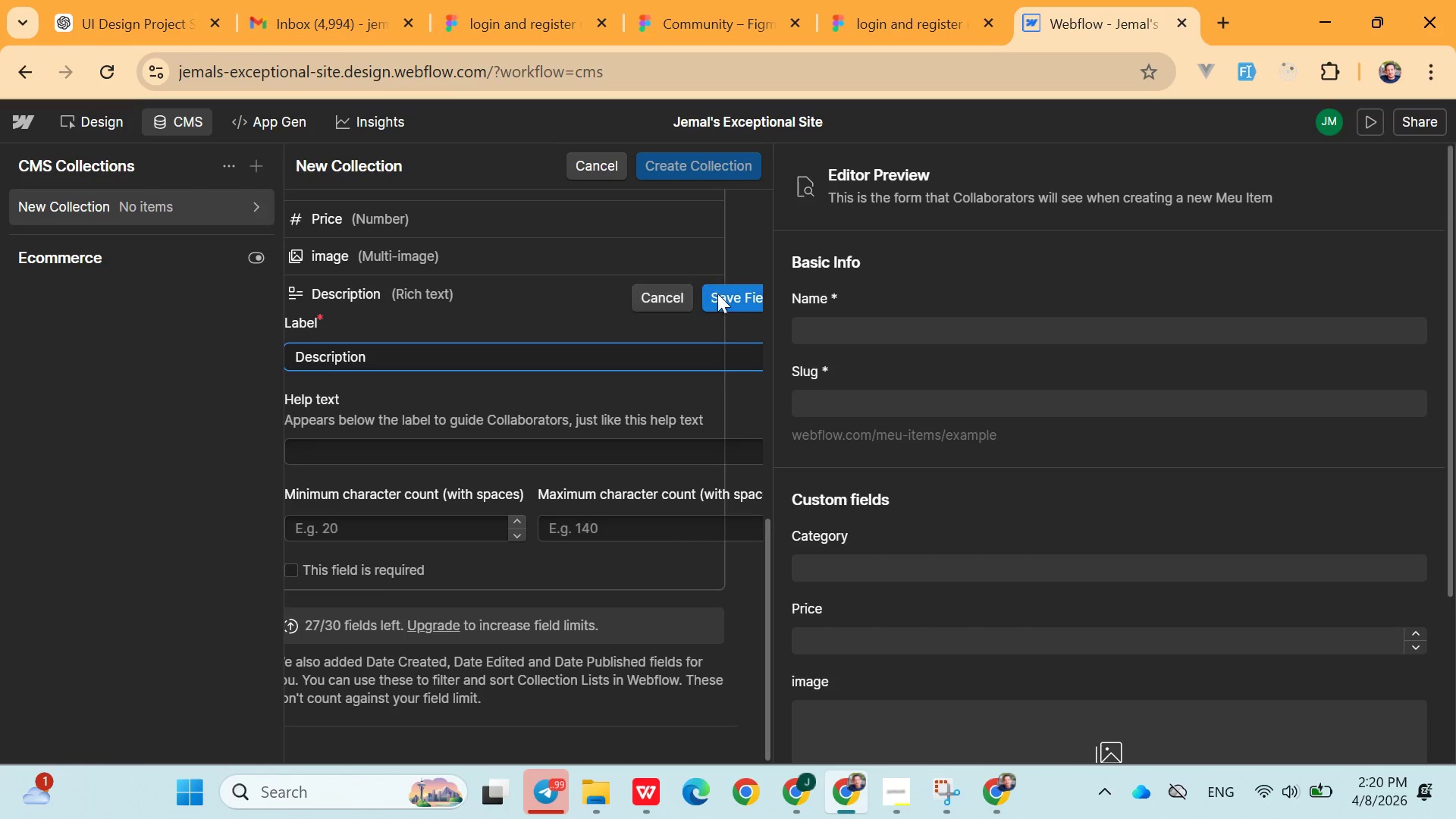 
left_click([730, 295])
 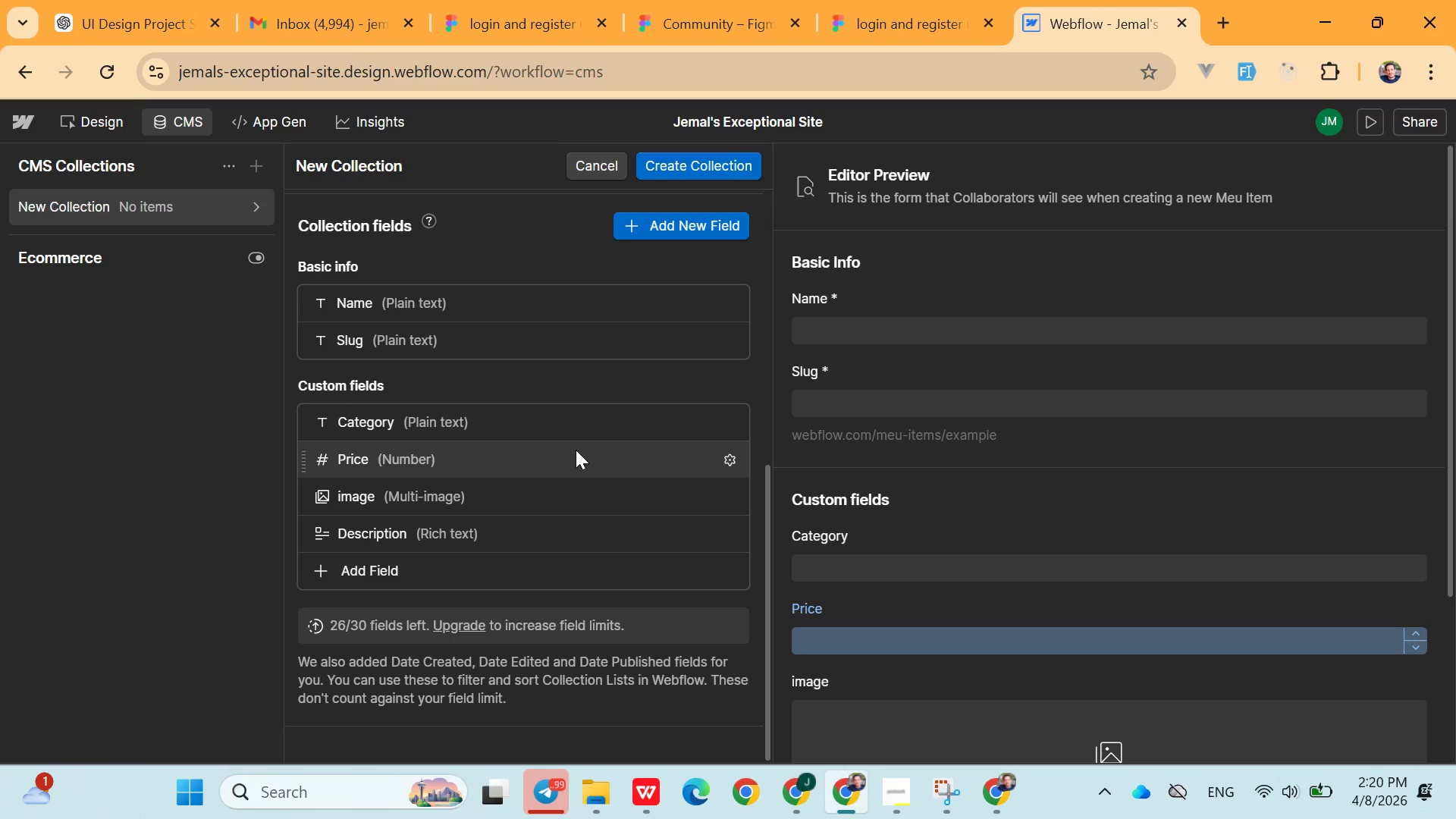 
wait(9.8)
 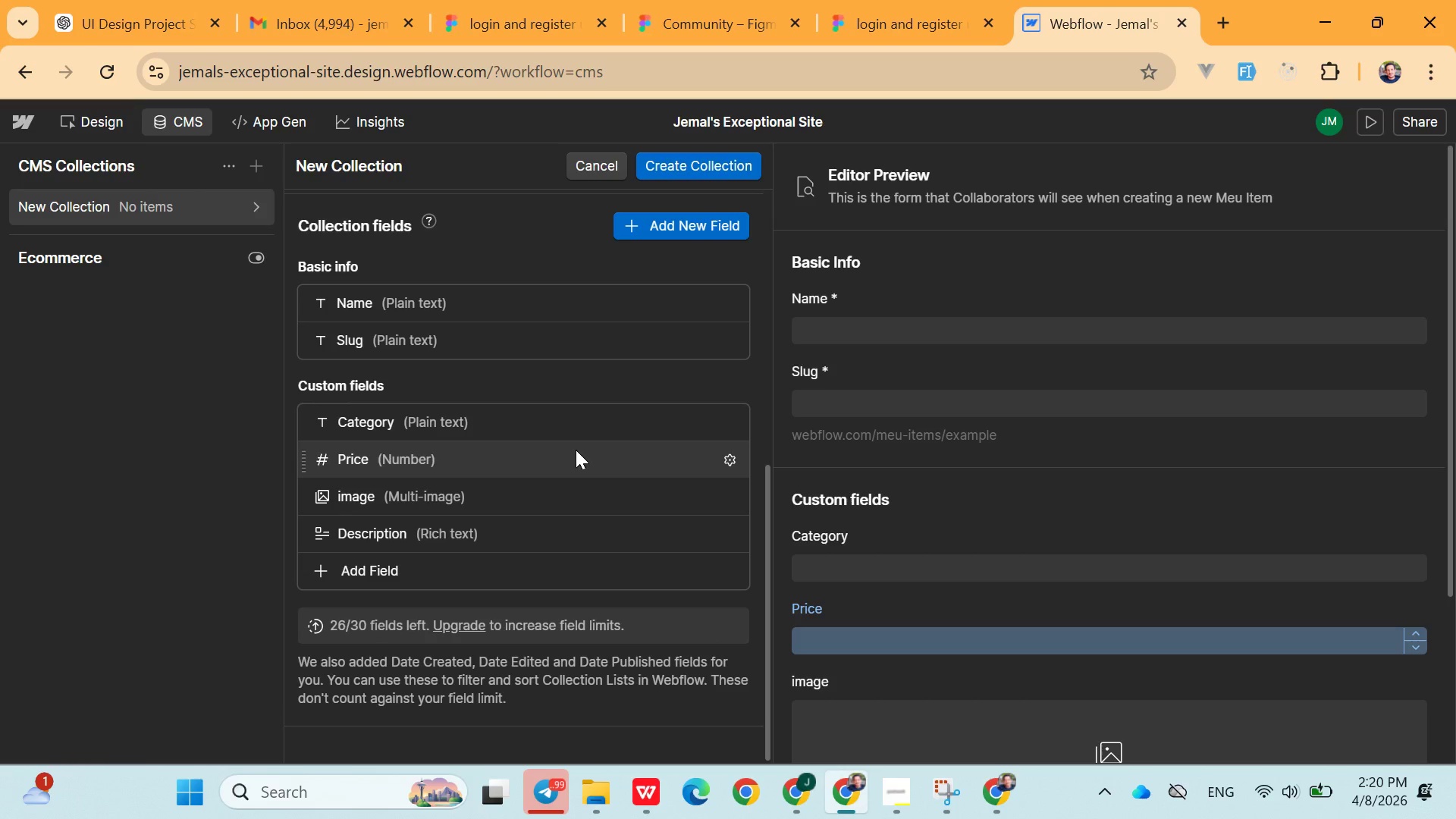 
left_click([422, 553])
 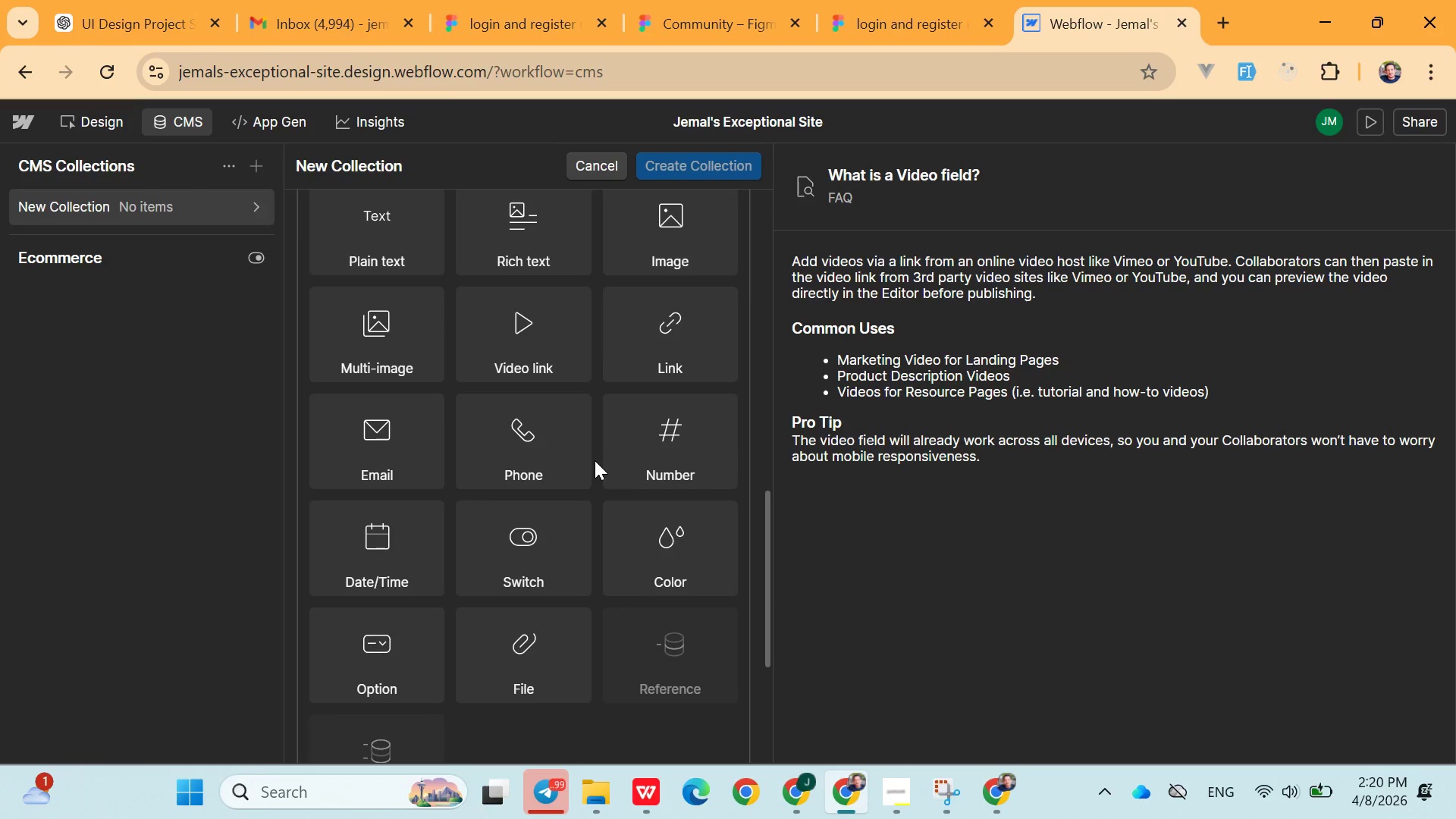 
left_click([527, 526])
 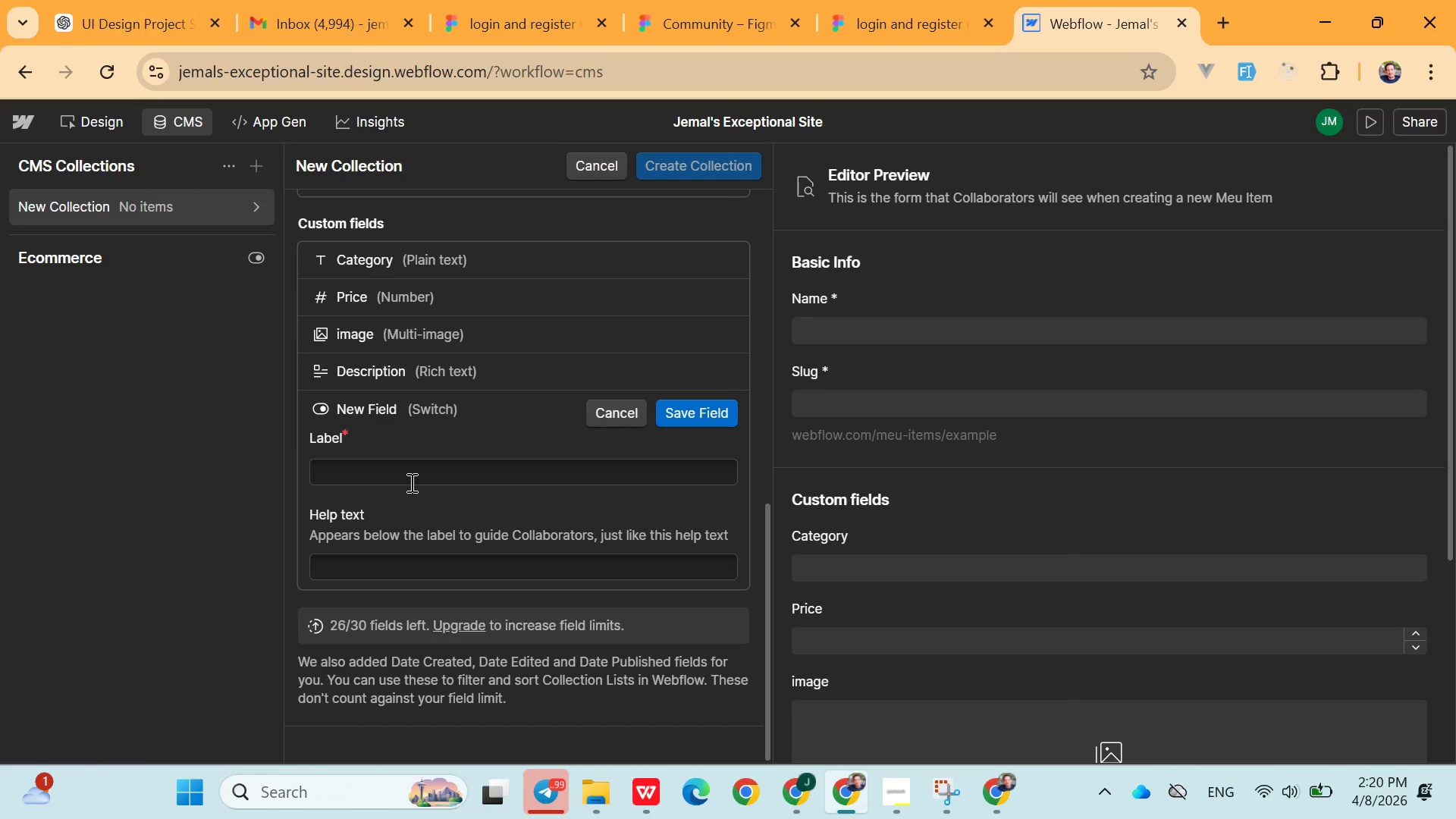 
left_click([406, 480])
 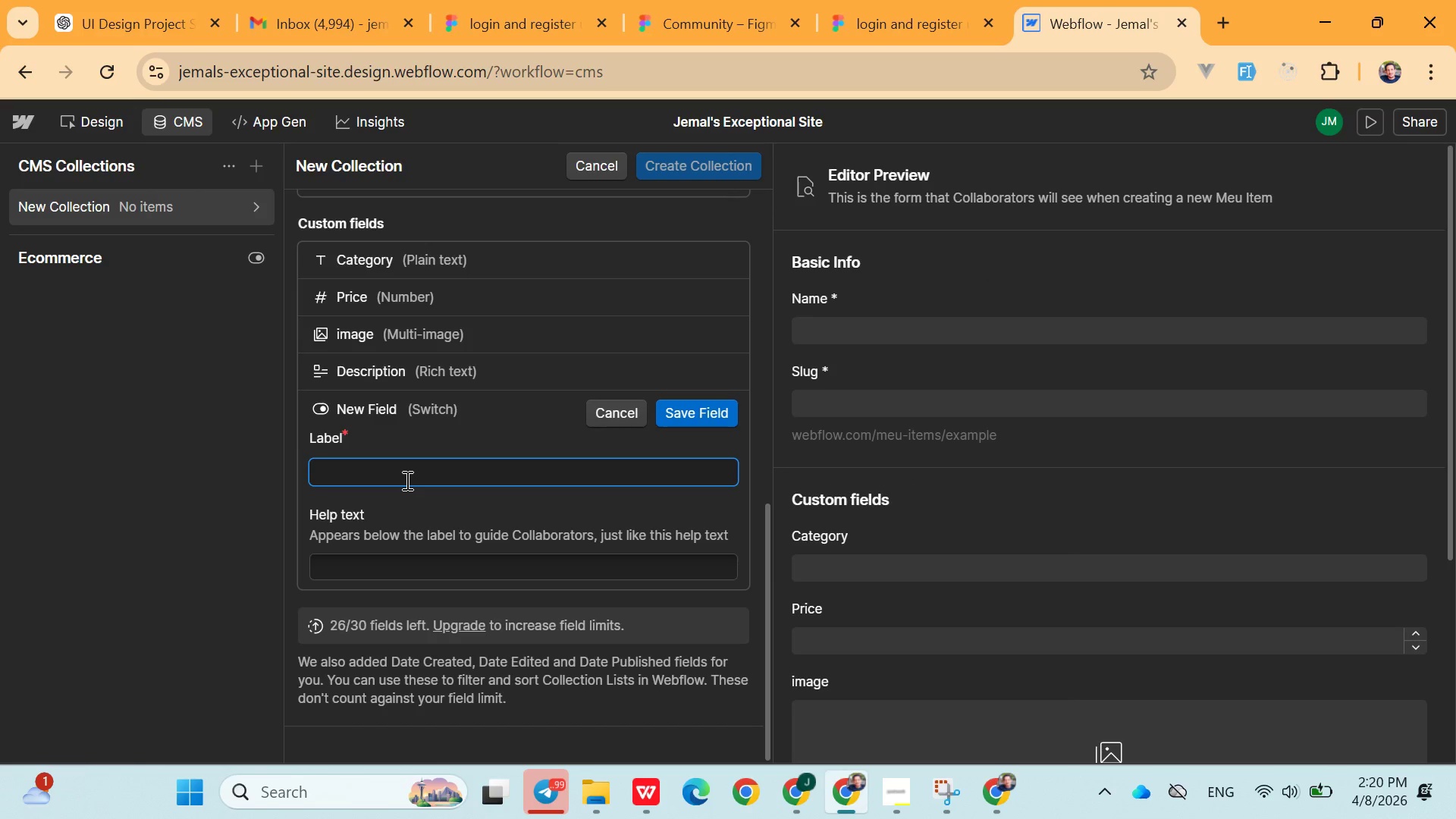 
type(is_S)
key(Backspace)
key(Backspace)
key(Backspace)
key(Backspace)
key(Backspace)
type(Is Spatial)
 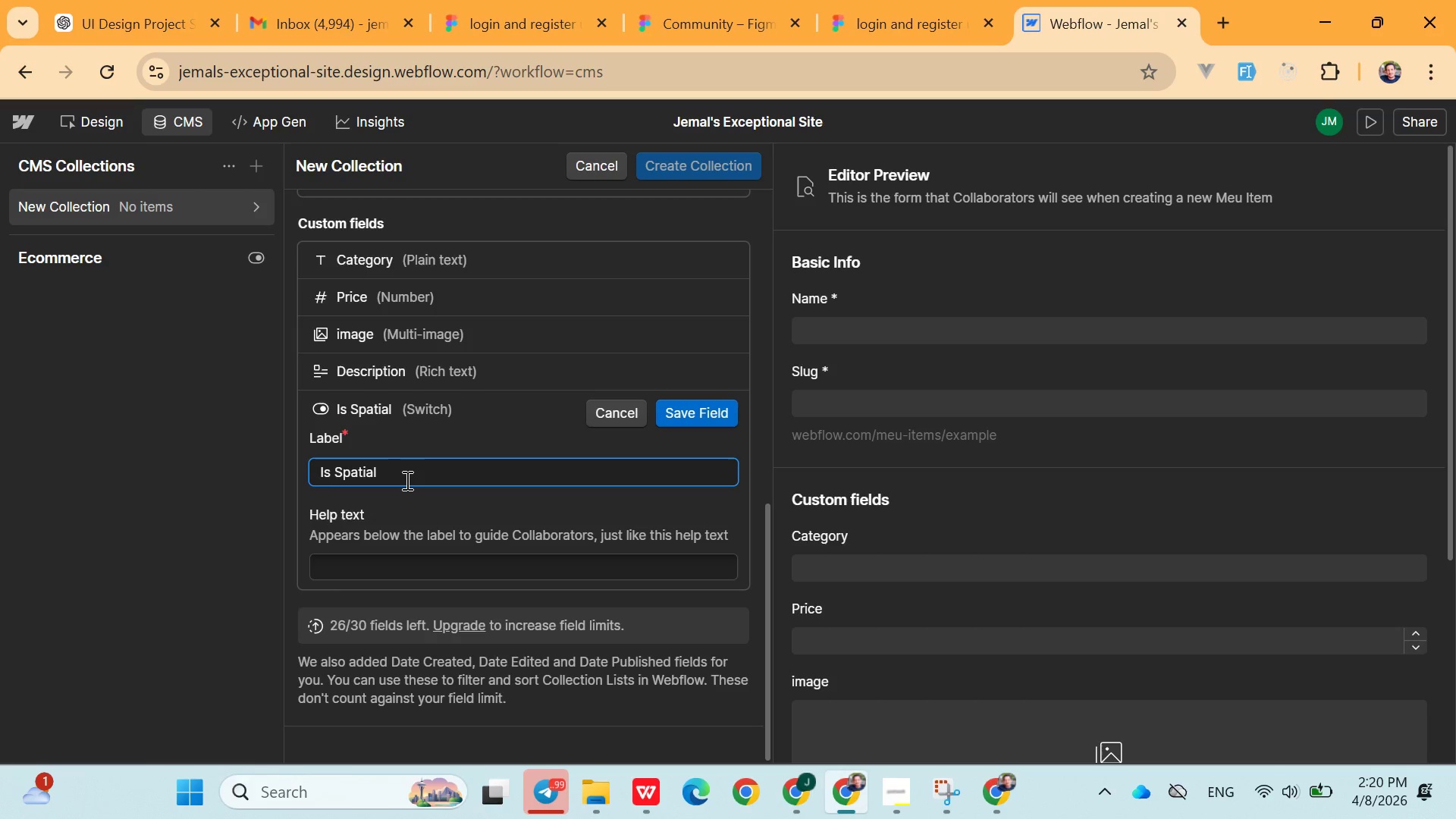 
left_click([679, 409])
 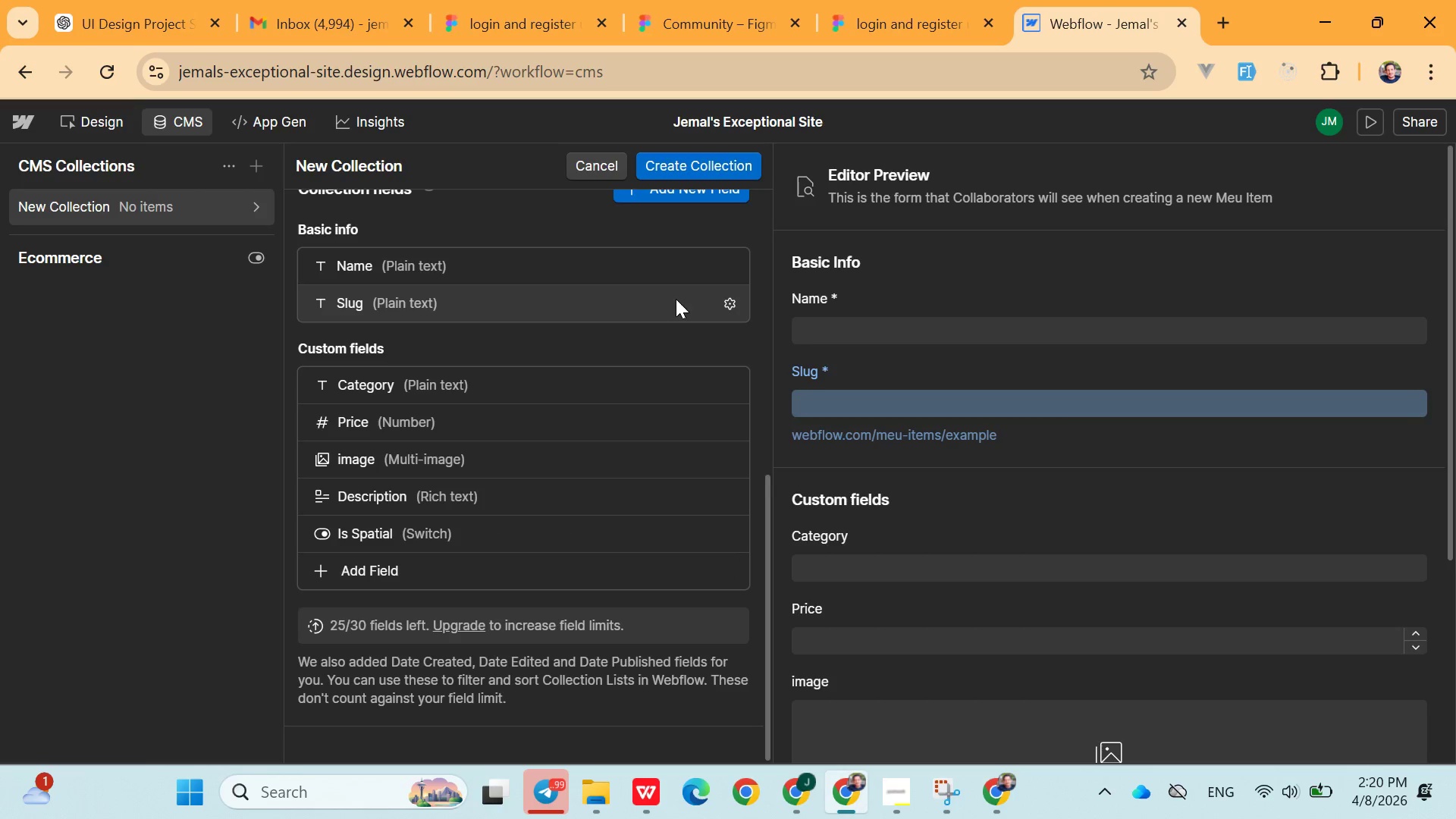 
left_click([674, 168])
 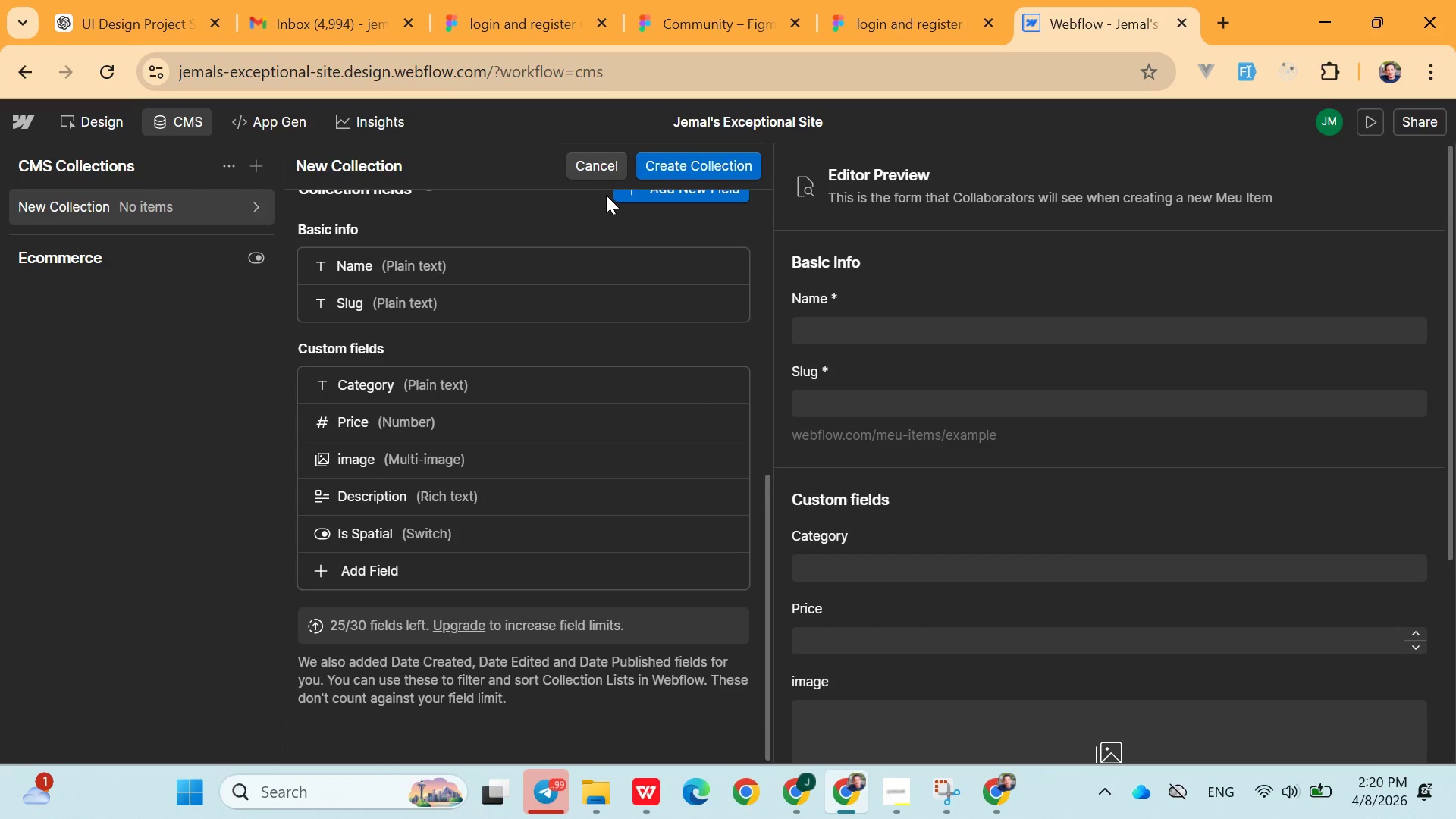 
mouse_move([615, 319])
 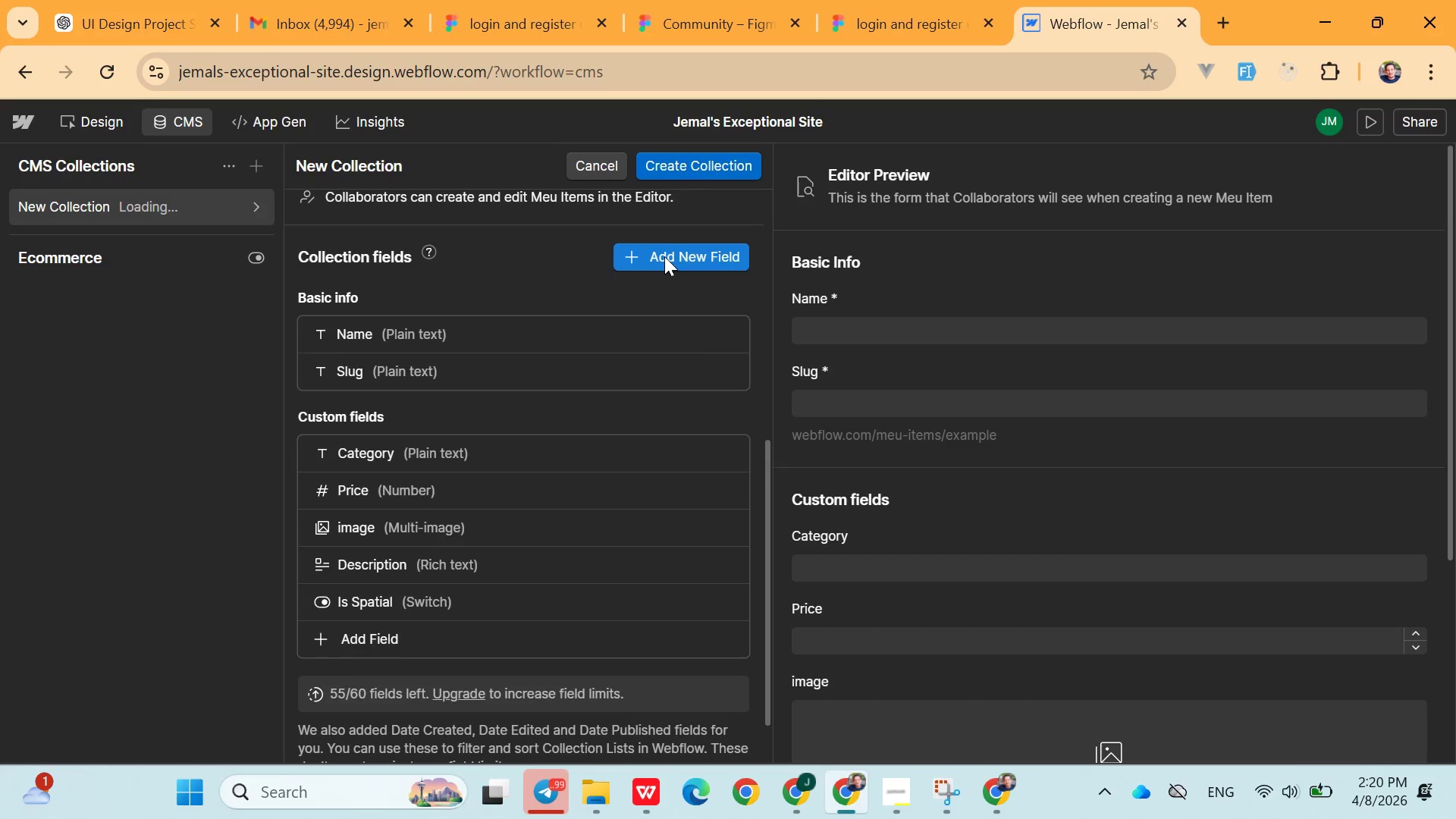 
left_click([664, 256])
 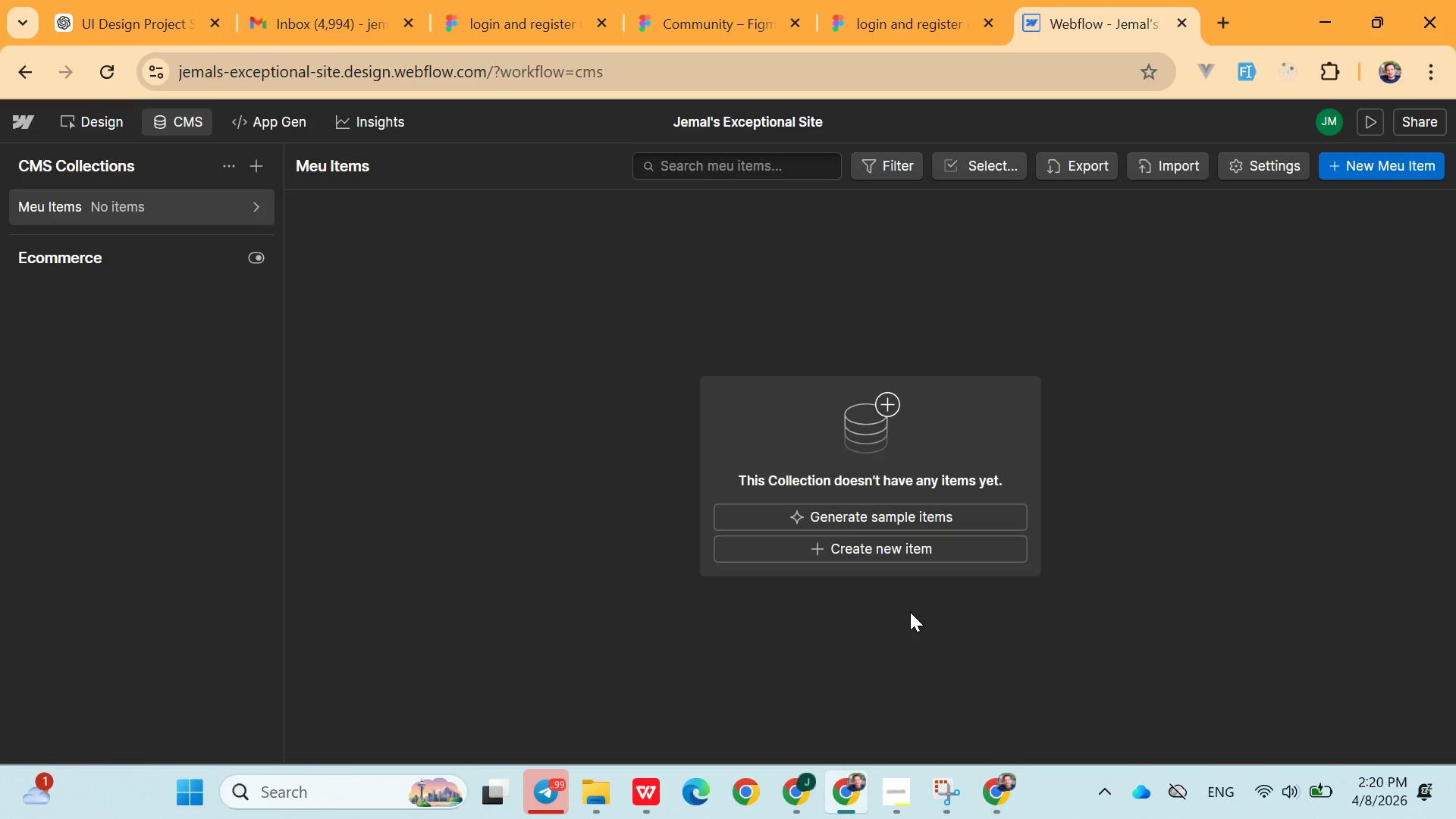 
wait(15.11)
 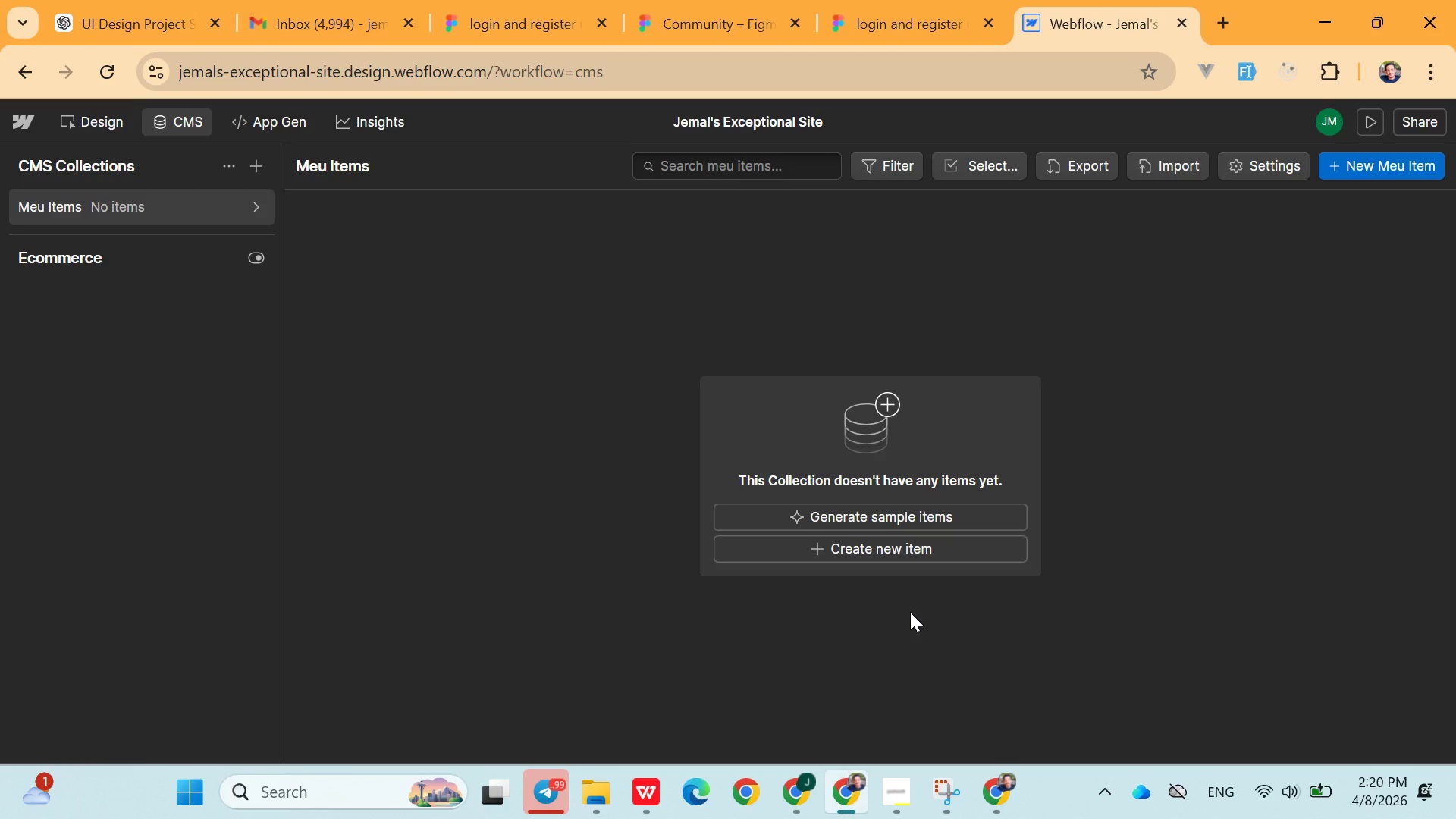 
left_click([919, 516])
 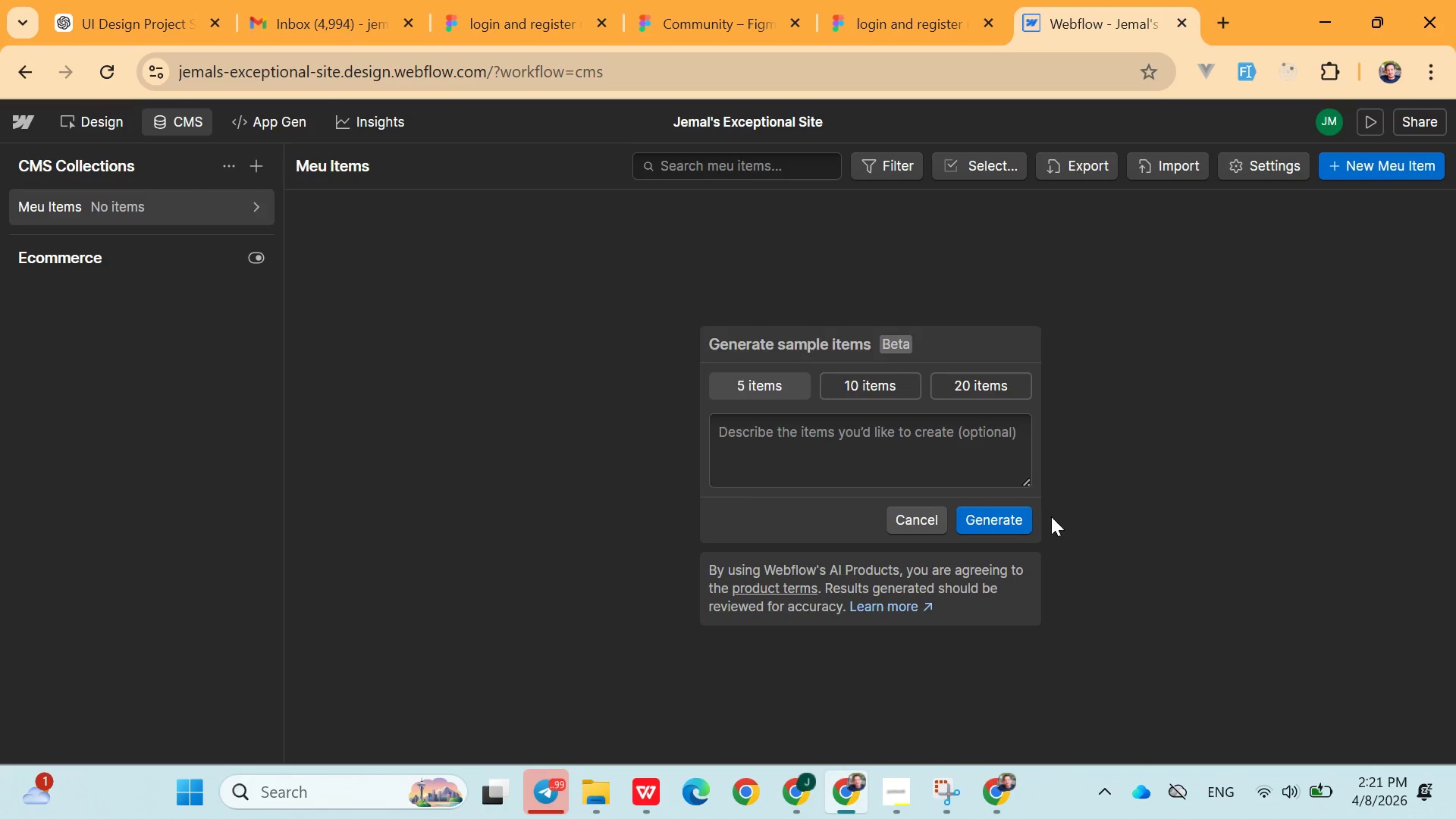 
left_click([1009, 523])
 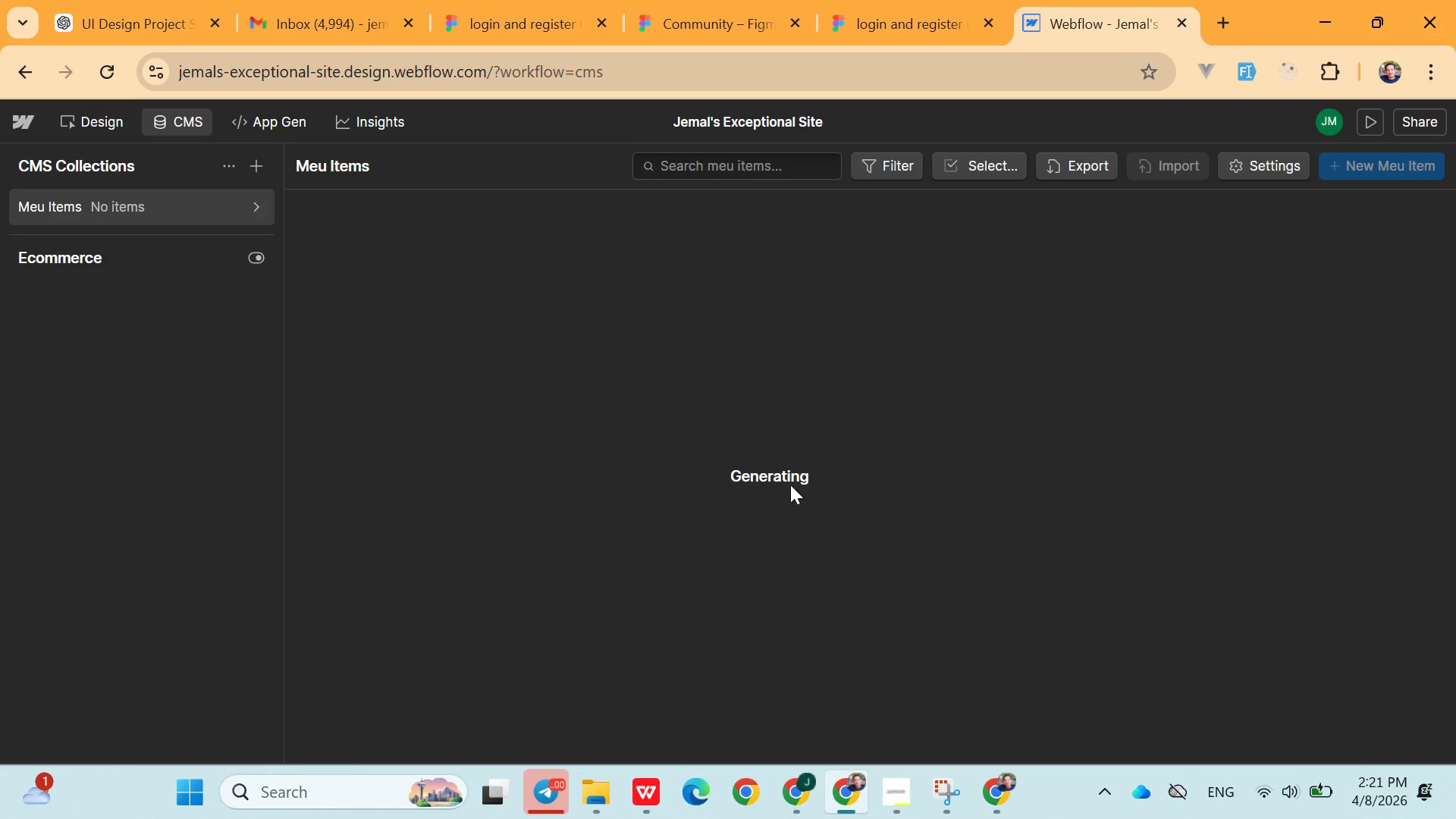 
wait(7.53)
 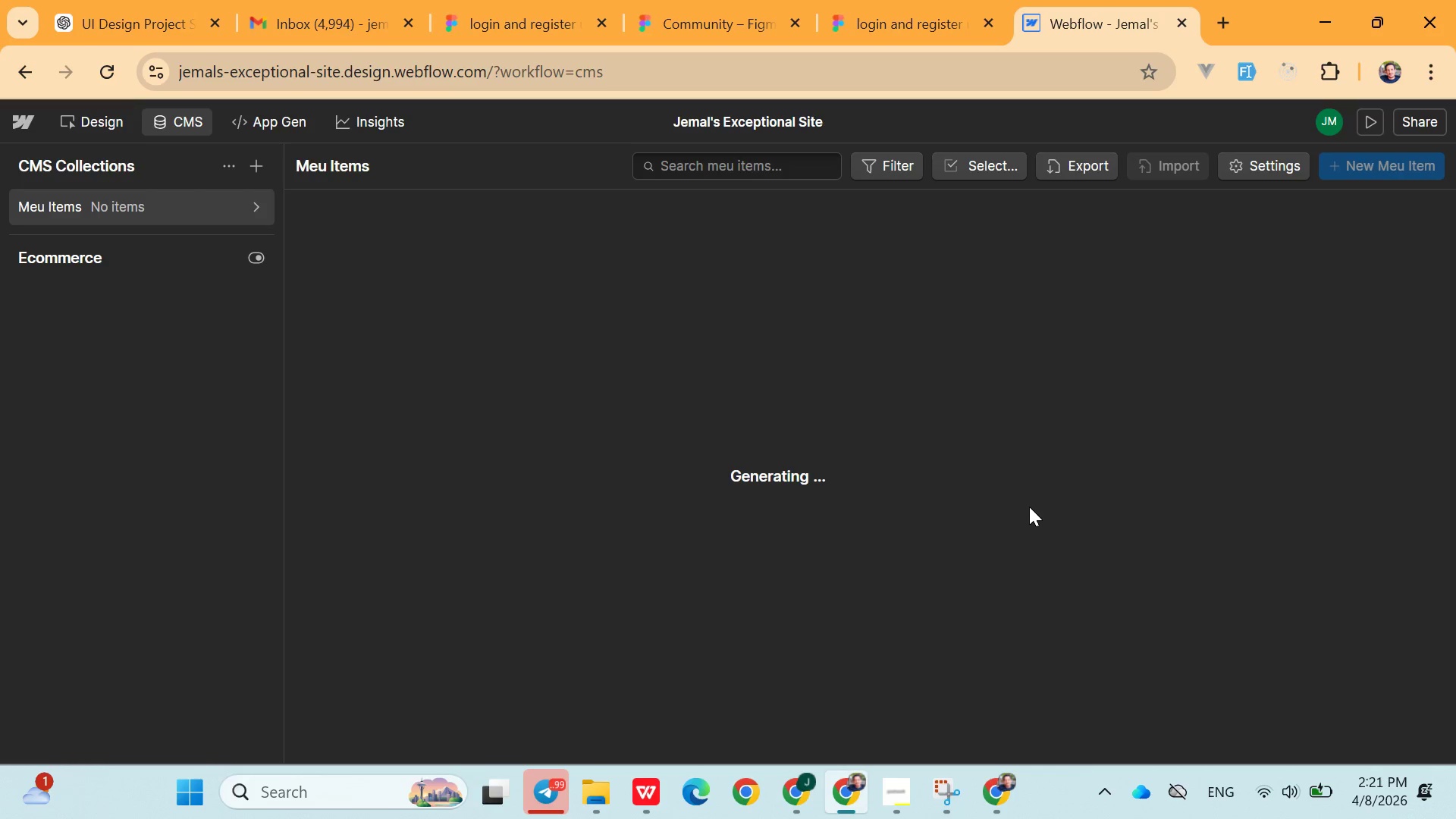 
left_click([1421, 686])
 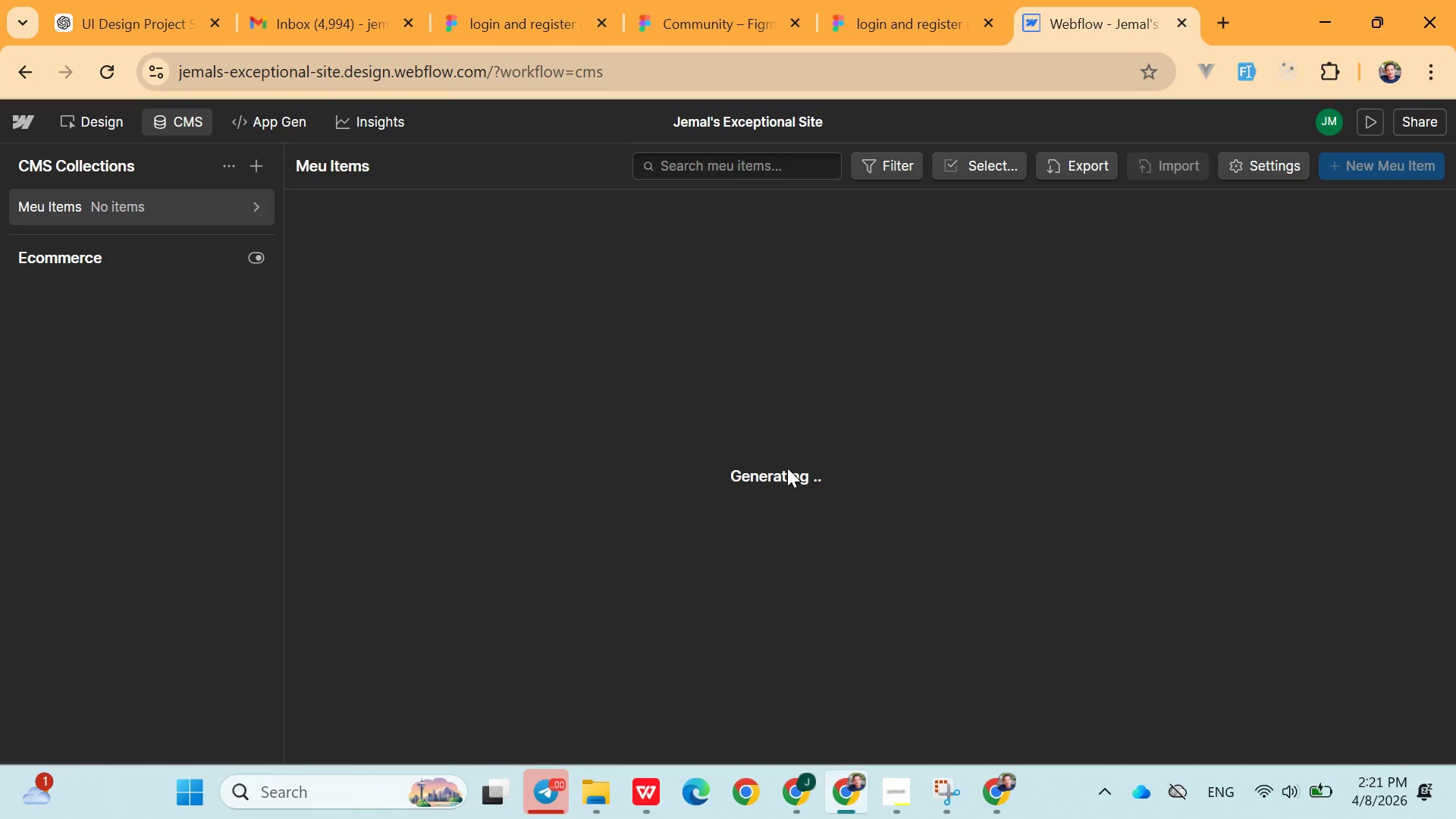 
wait(11.56)
 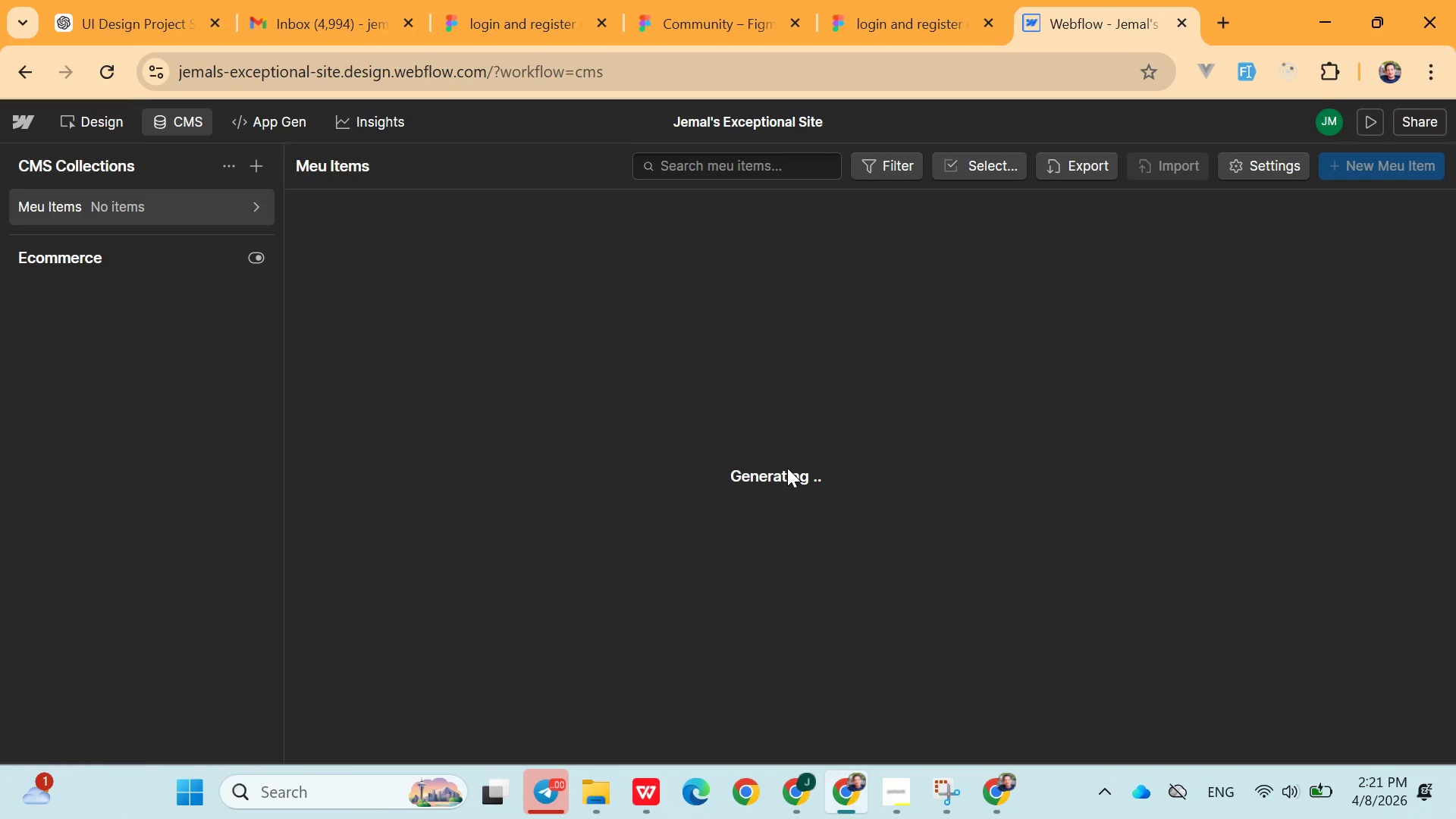 
left_click([972, 497])
 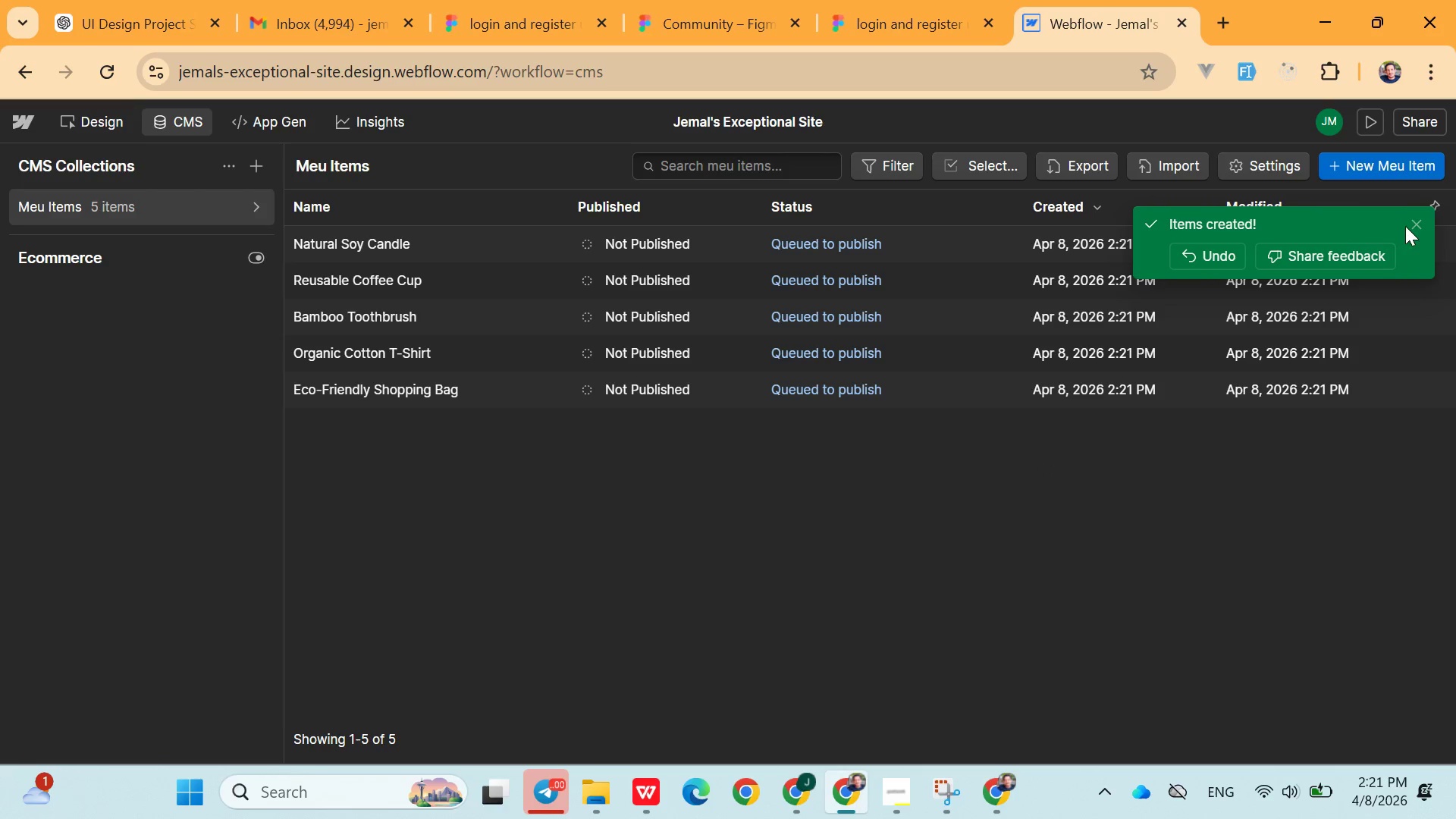 
left_click([1411, 226])
 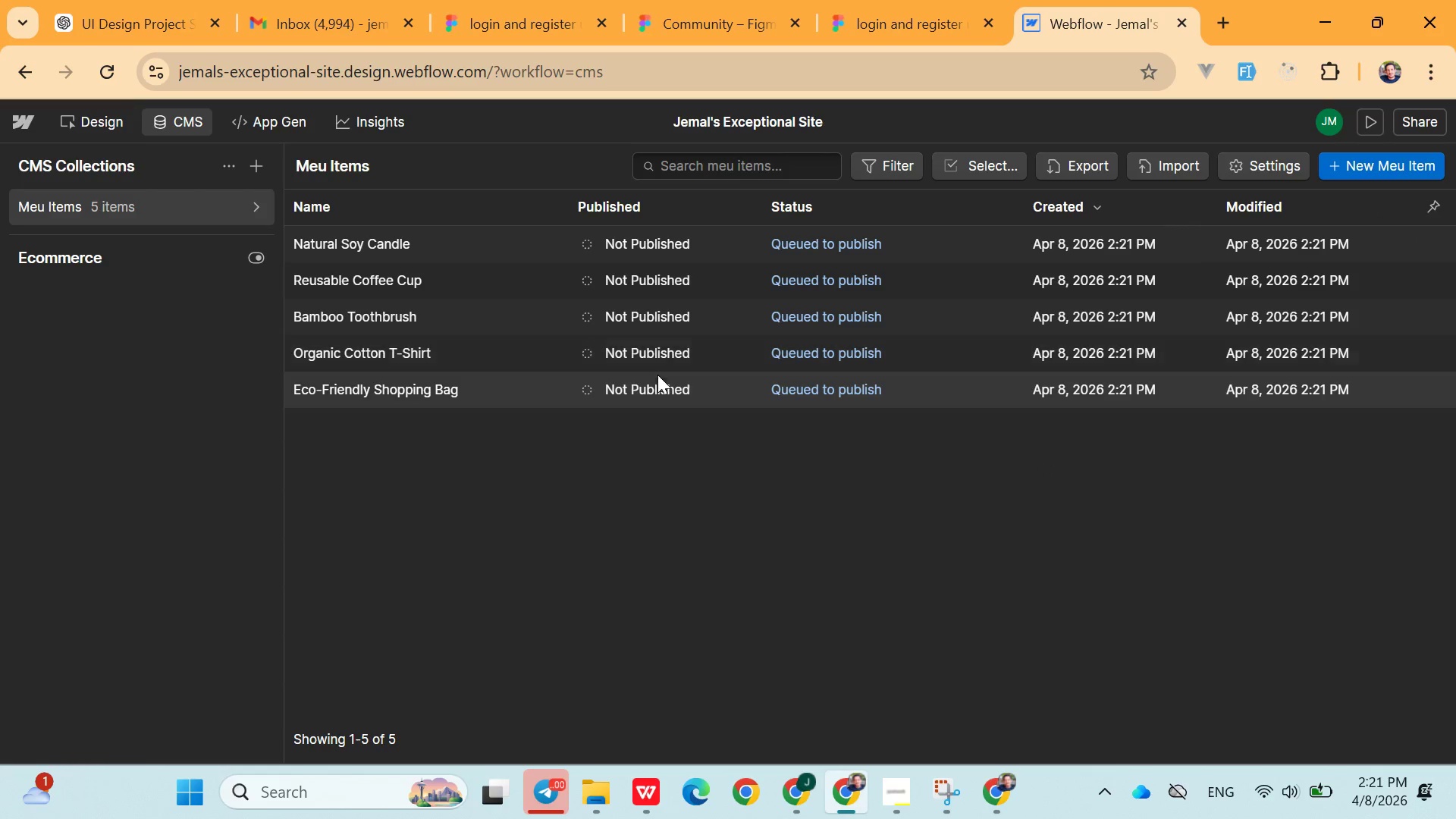 
scroll: coordinate [497, 450], scroll_direction: up, amount: 4.0
 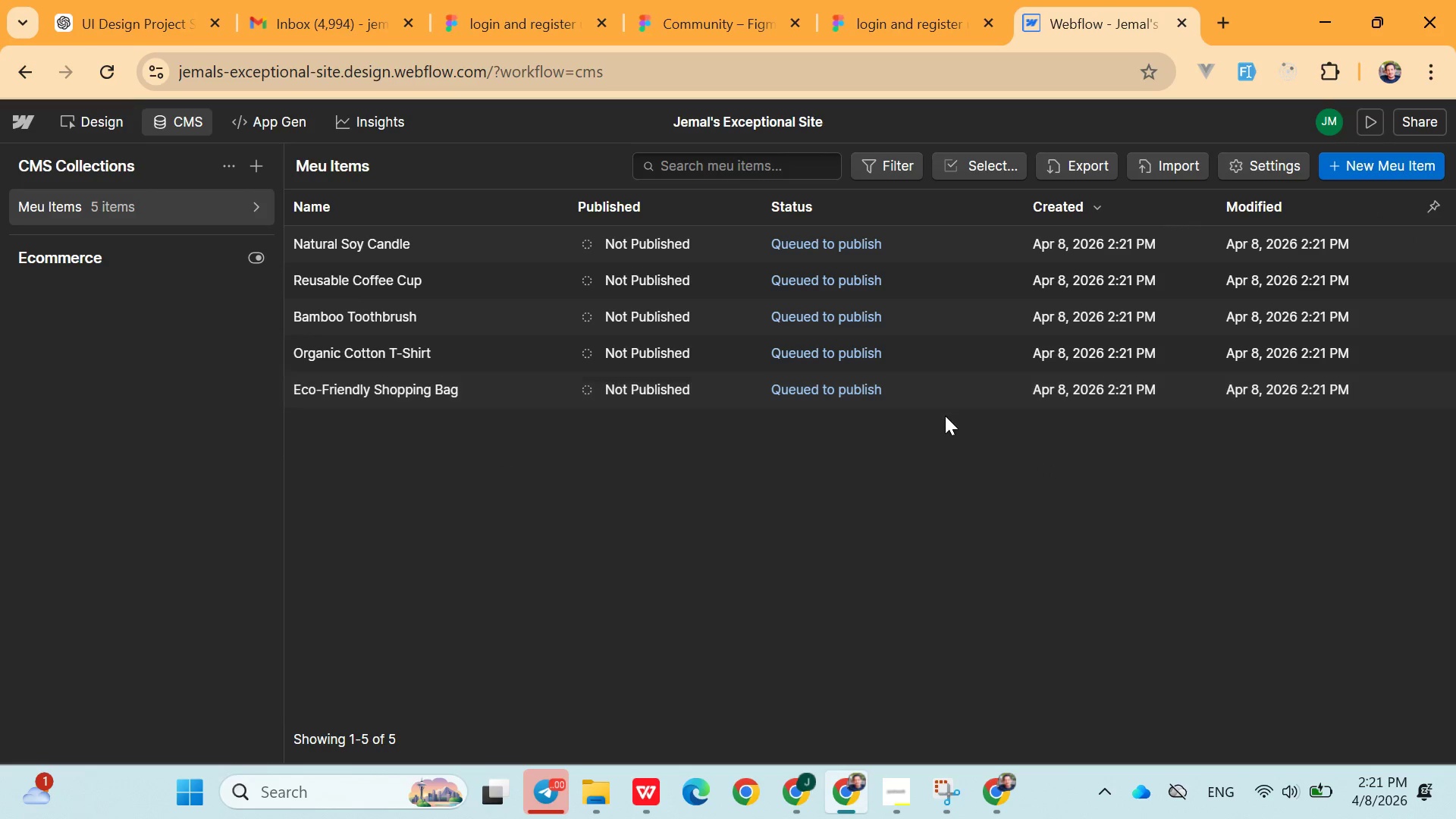 
scroll: coordinate [946, 439], scroll_direction: none, amount: 0.0
 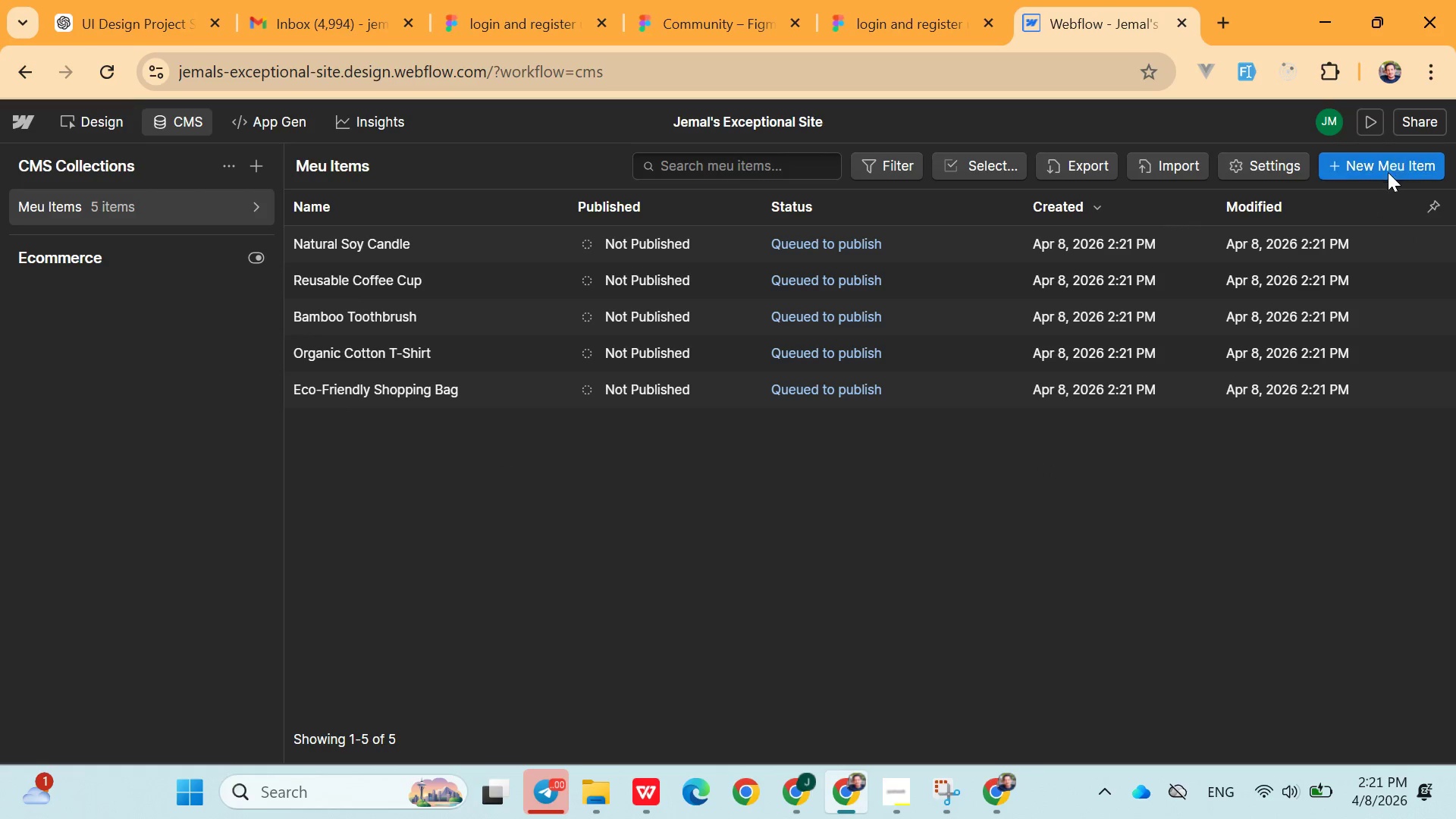 
left_click([1388, 165])
 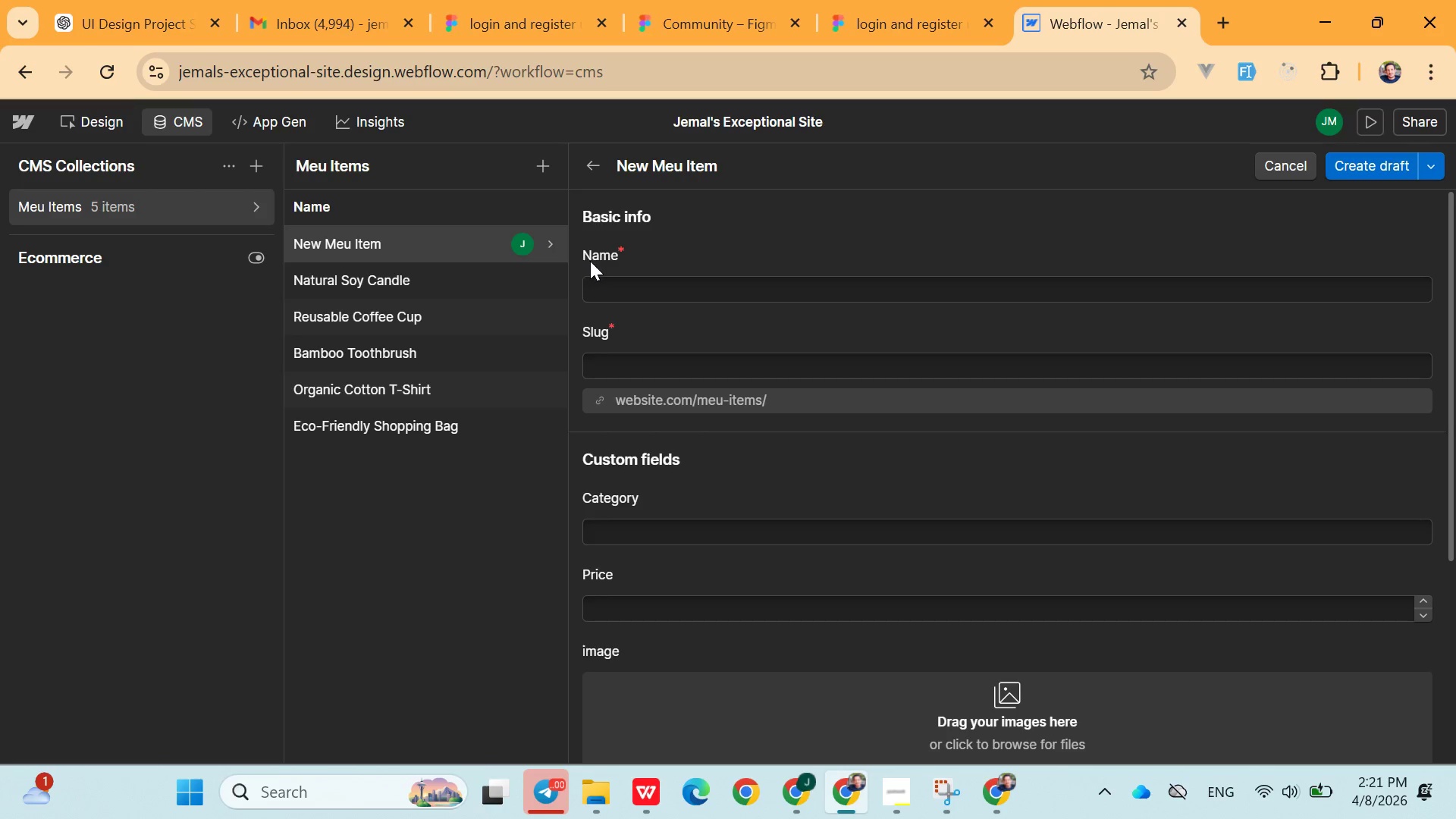 
left_click([621, 282])
 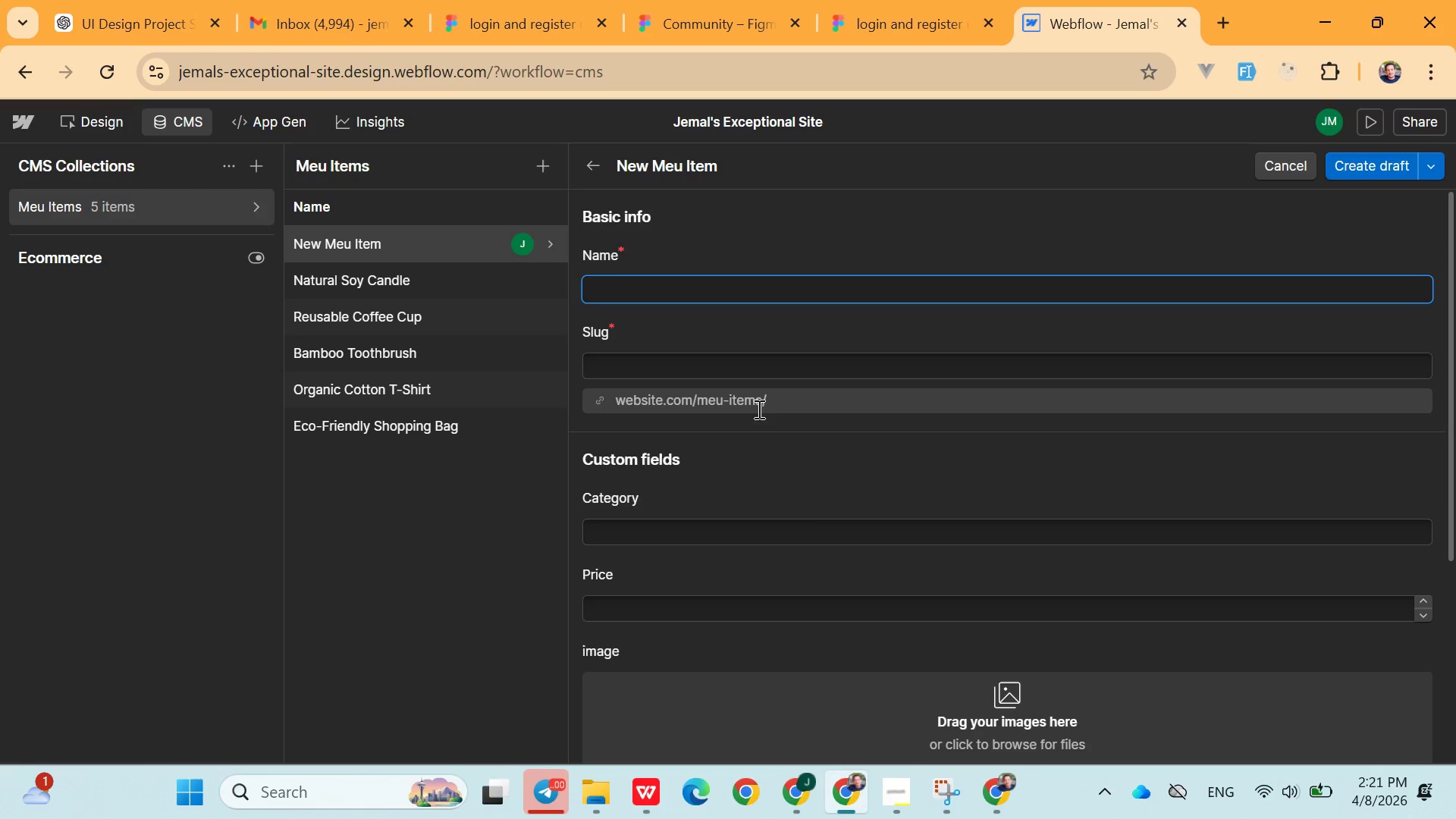 
scroll: coordinate [807, 516], scroll_direction: down, amount: 3.0
 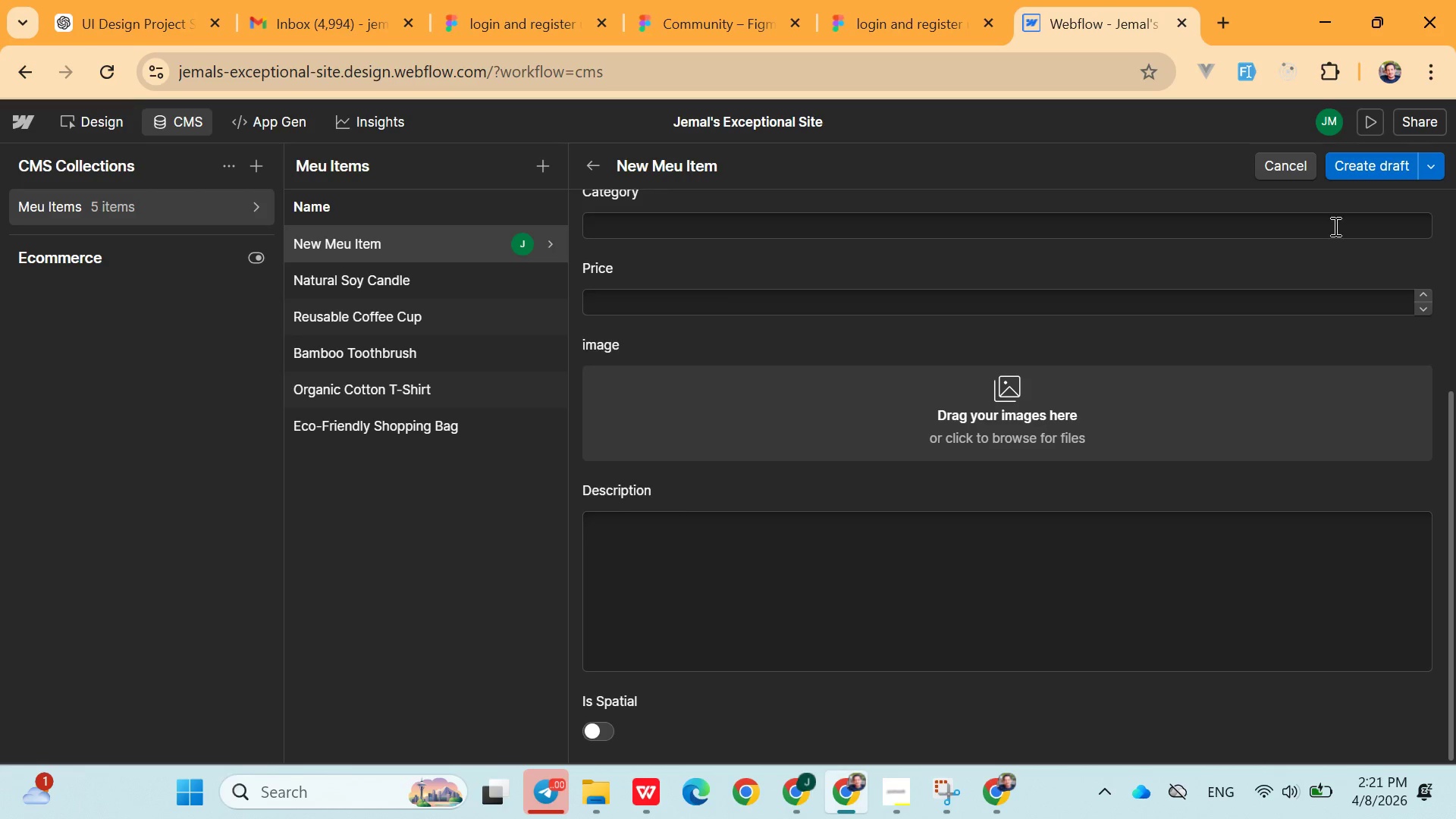 
left_click([602, 165])
 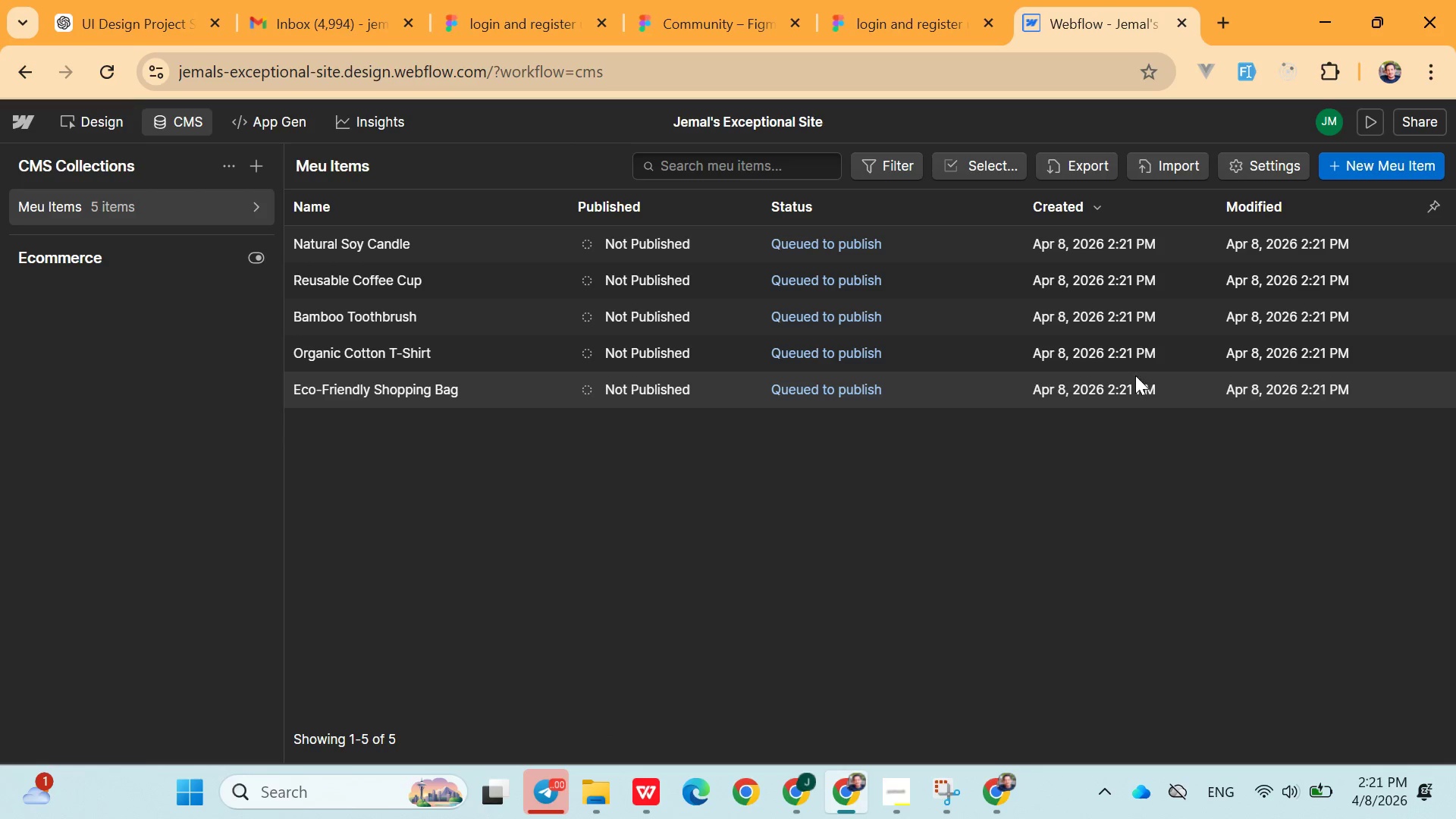 
left_click([1218, 373])
 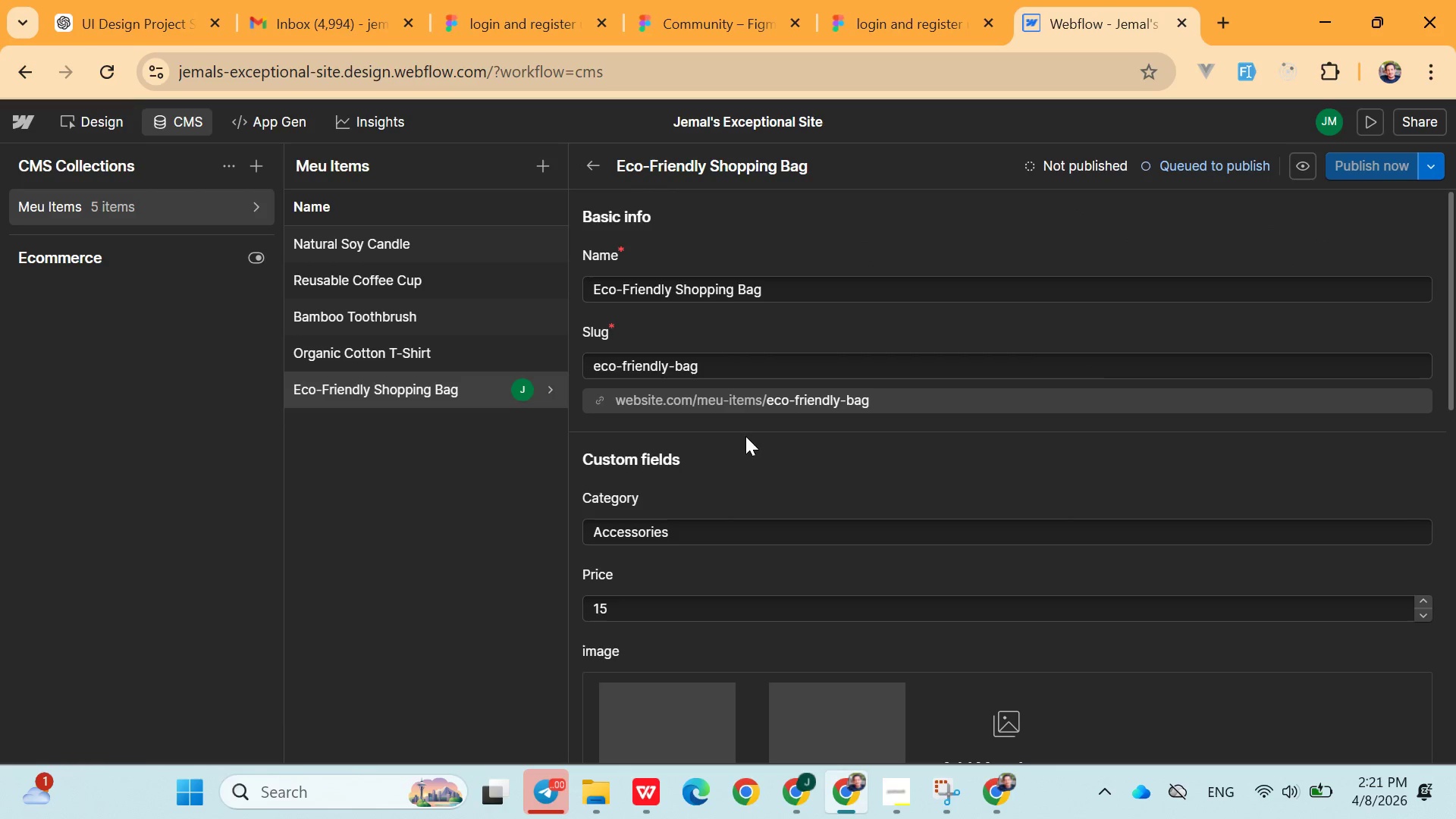 
scroll: coordinate [752, 434], scroll_direction: down, amount: 4.0
 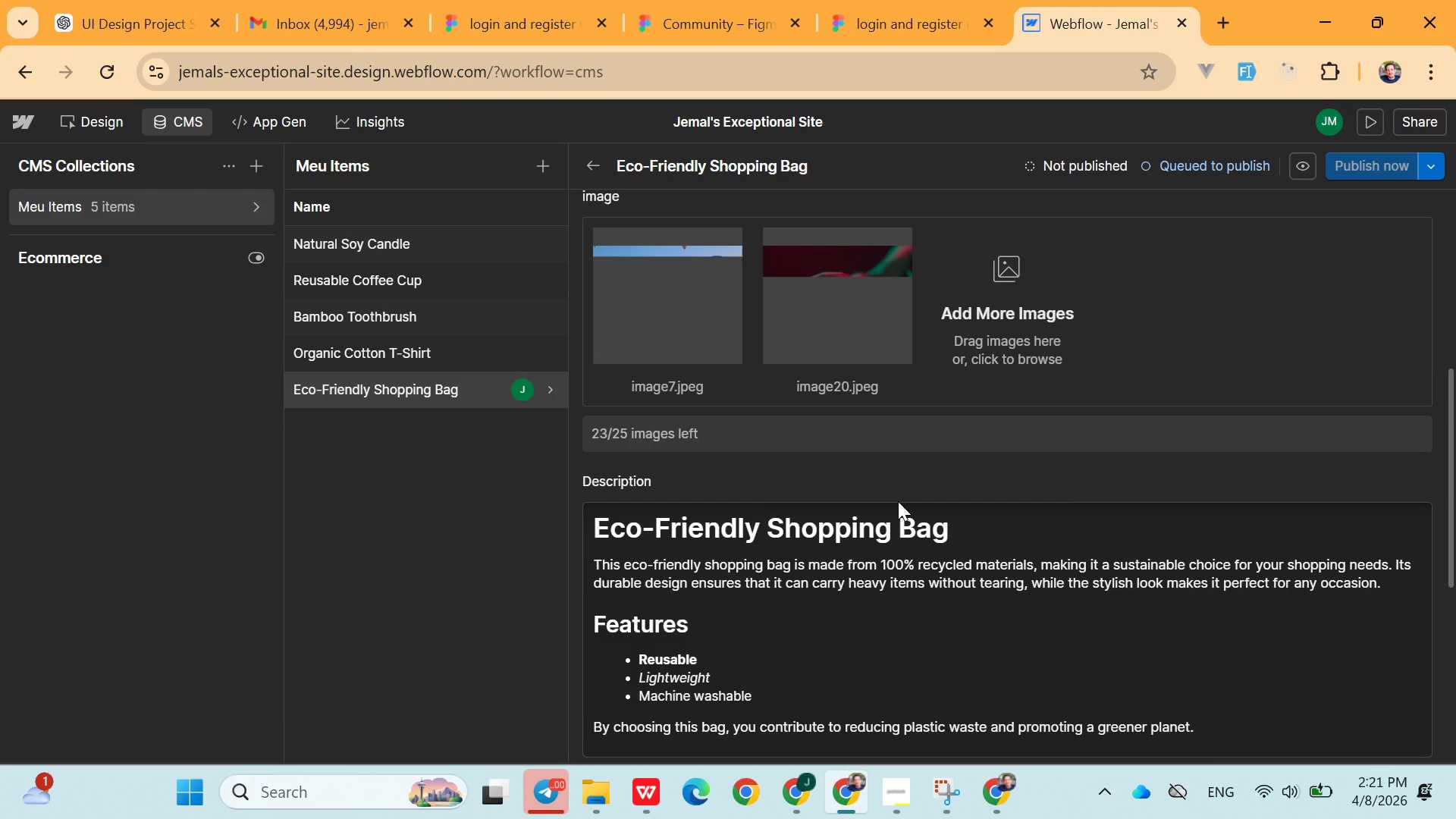 
scroll: coordinate [898, 501], scroll_direction: up, amount: 1.0
 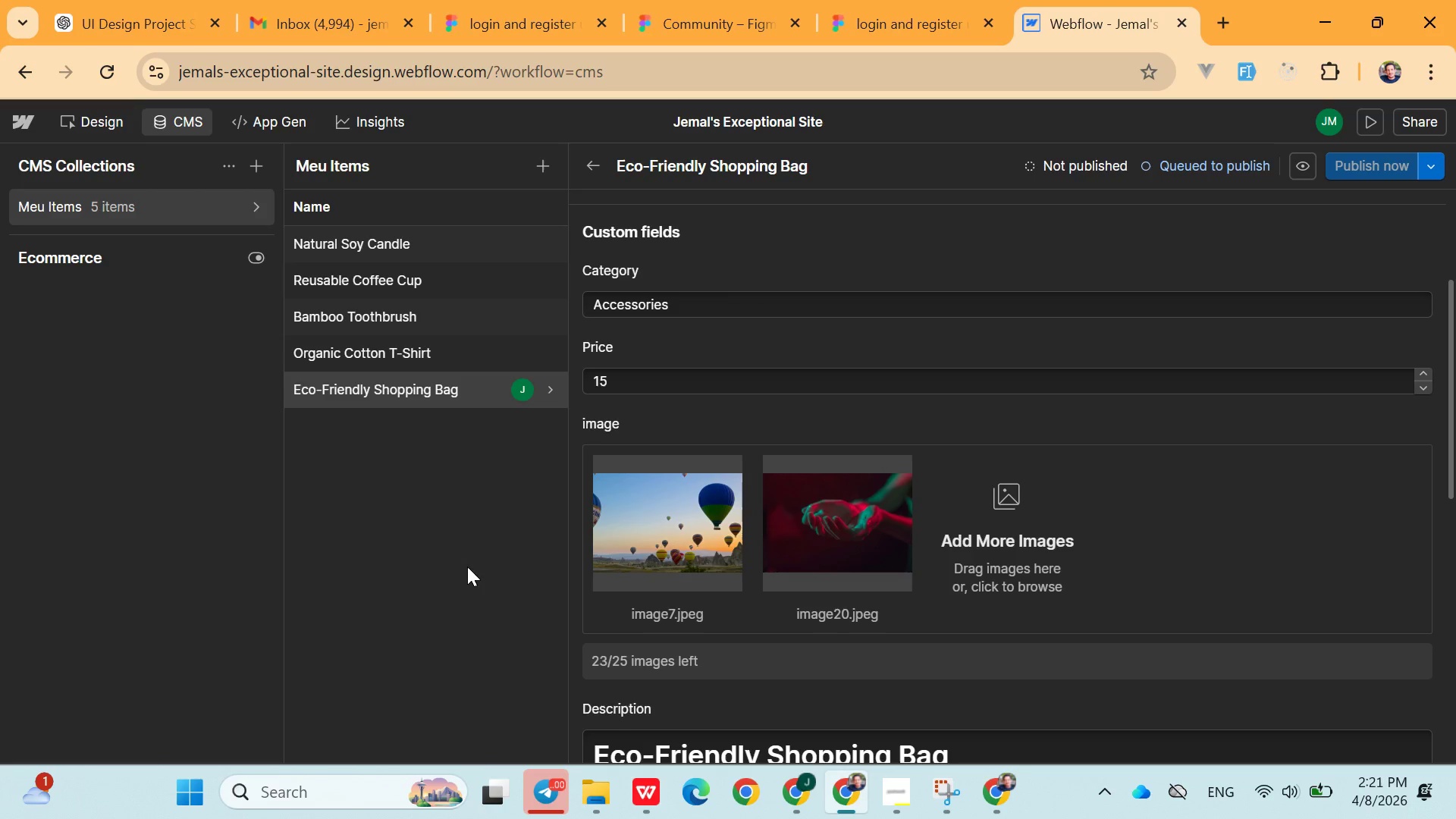 
left_click([467, 566])
 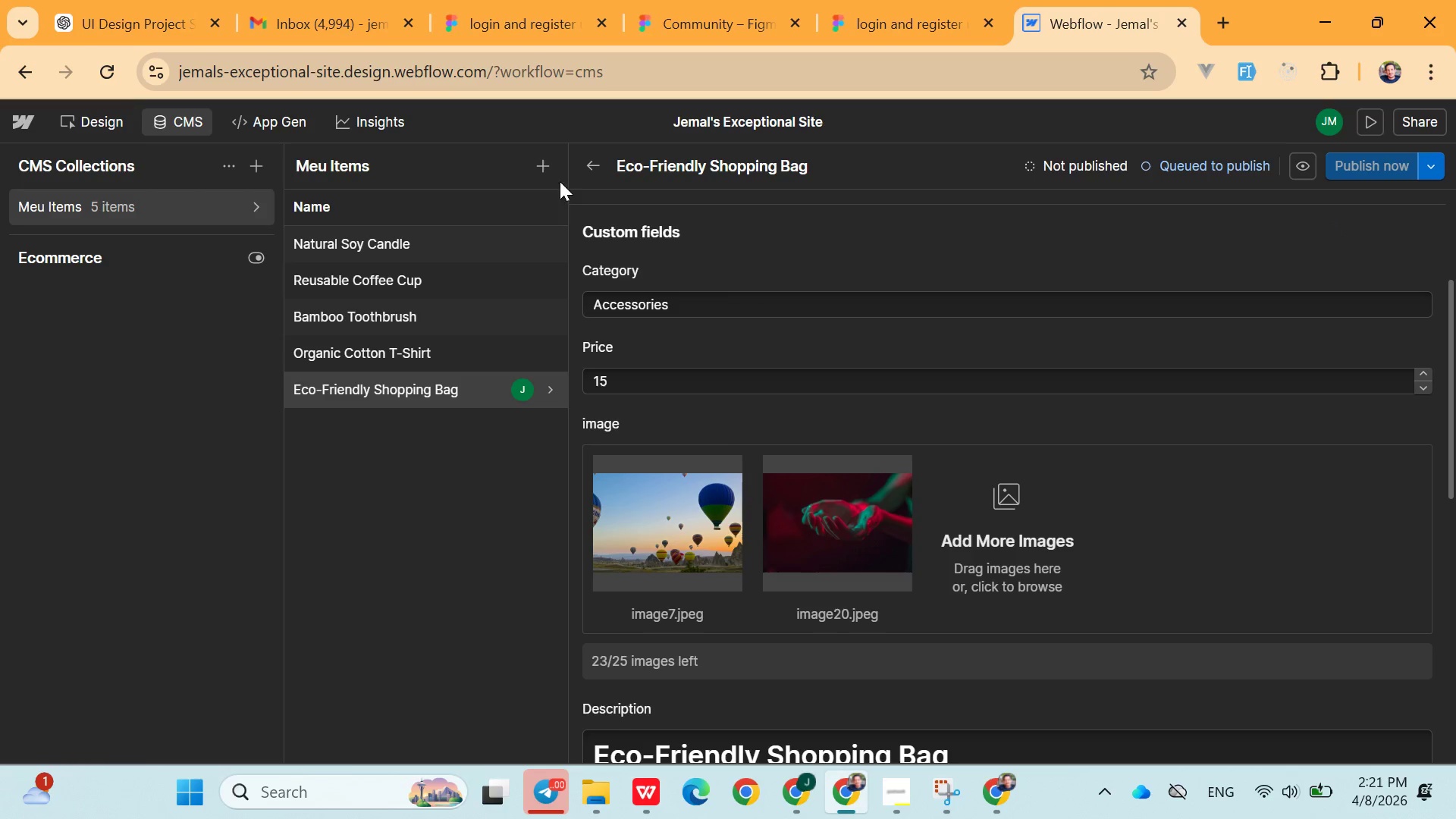 
left_click([588, 166])
 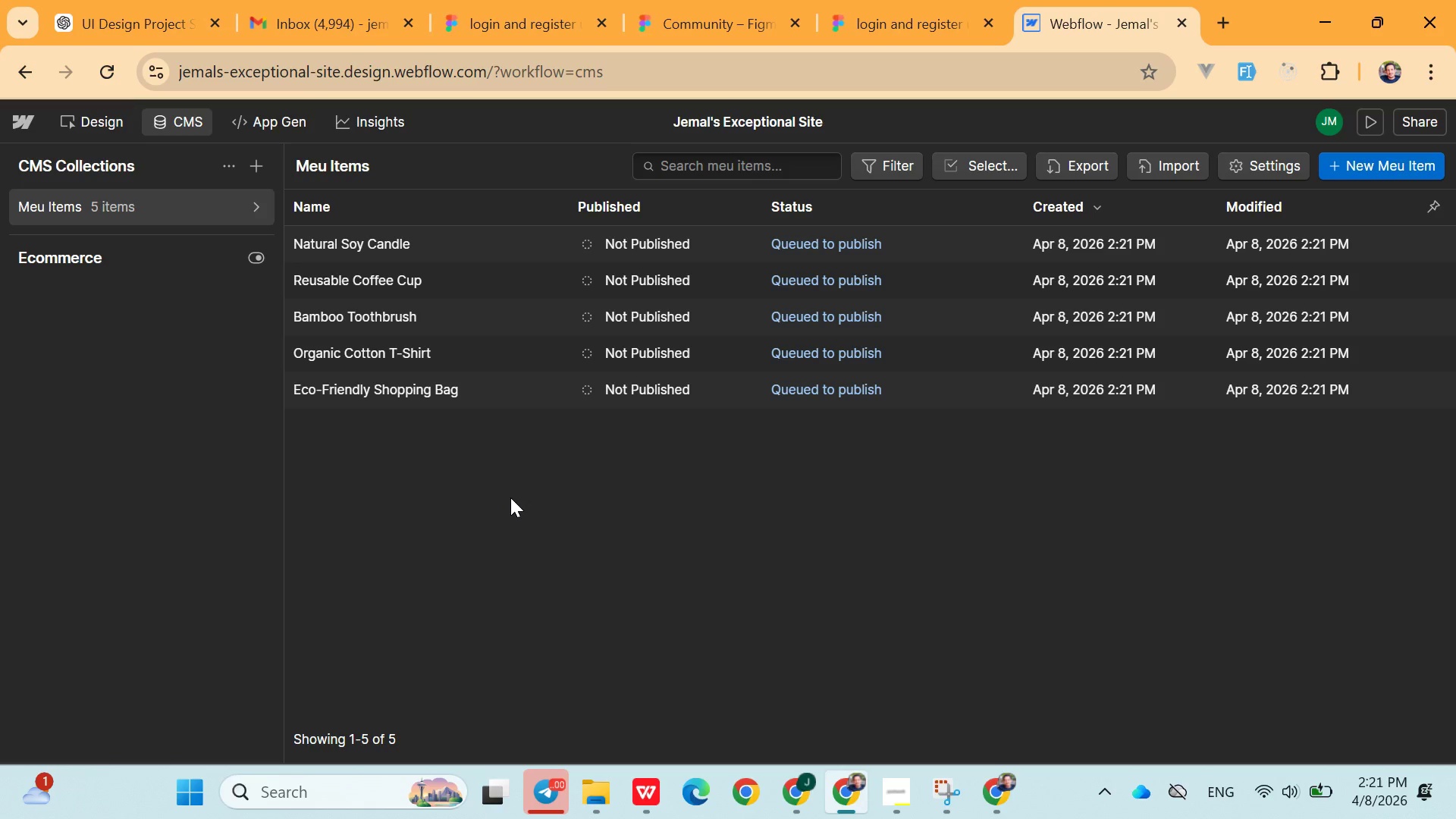 
wait(15.95)
 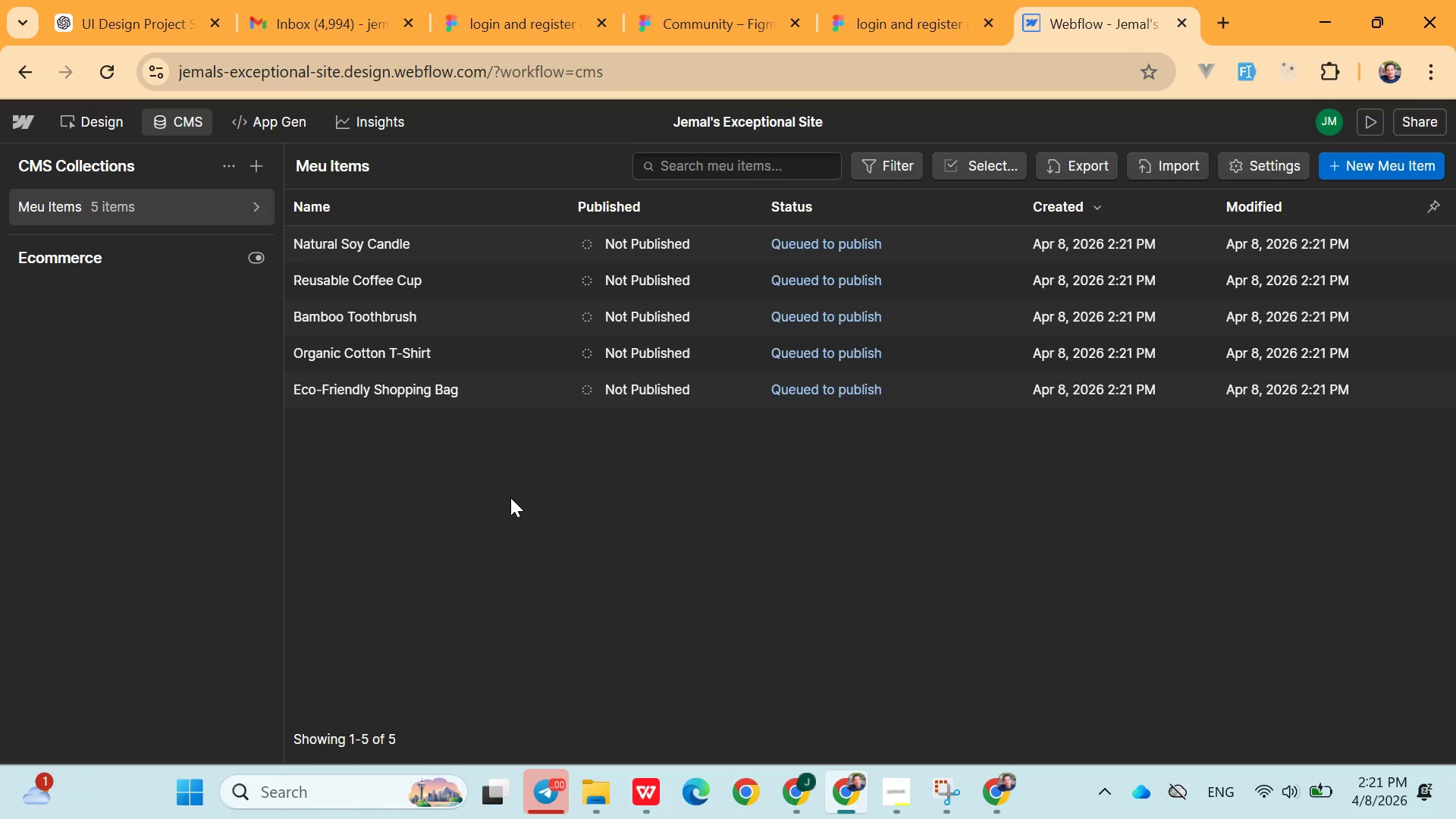 
left_click([174, 257])
 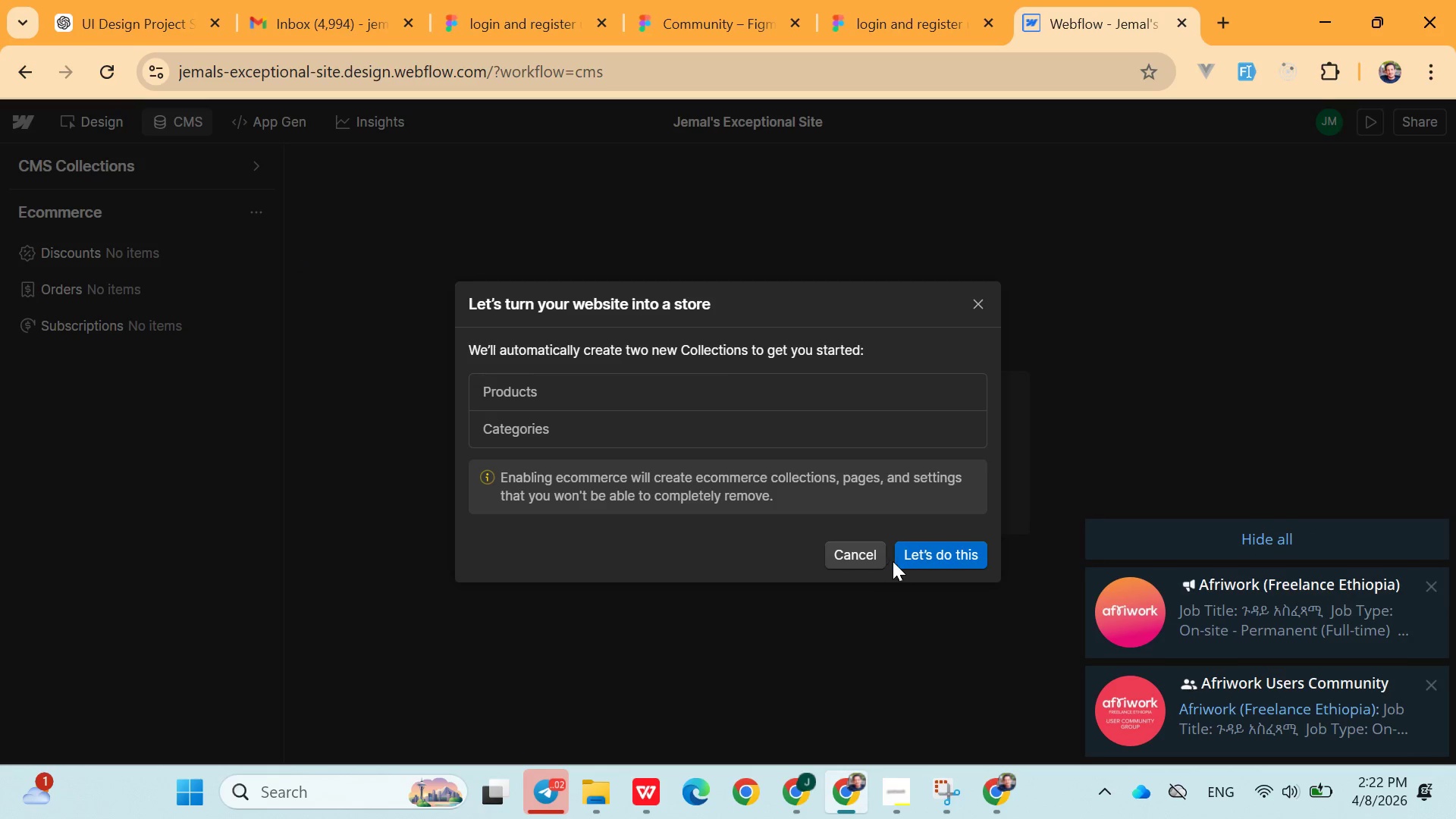 
left_click([928, 552])
 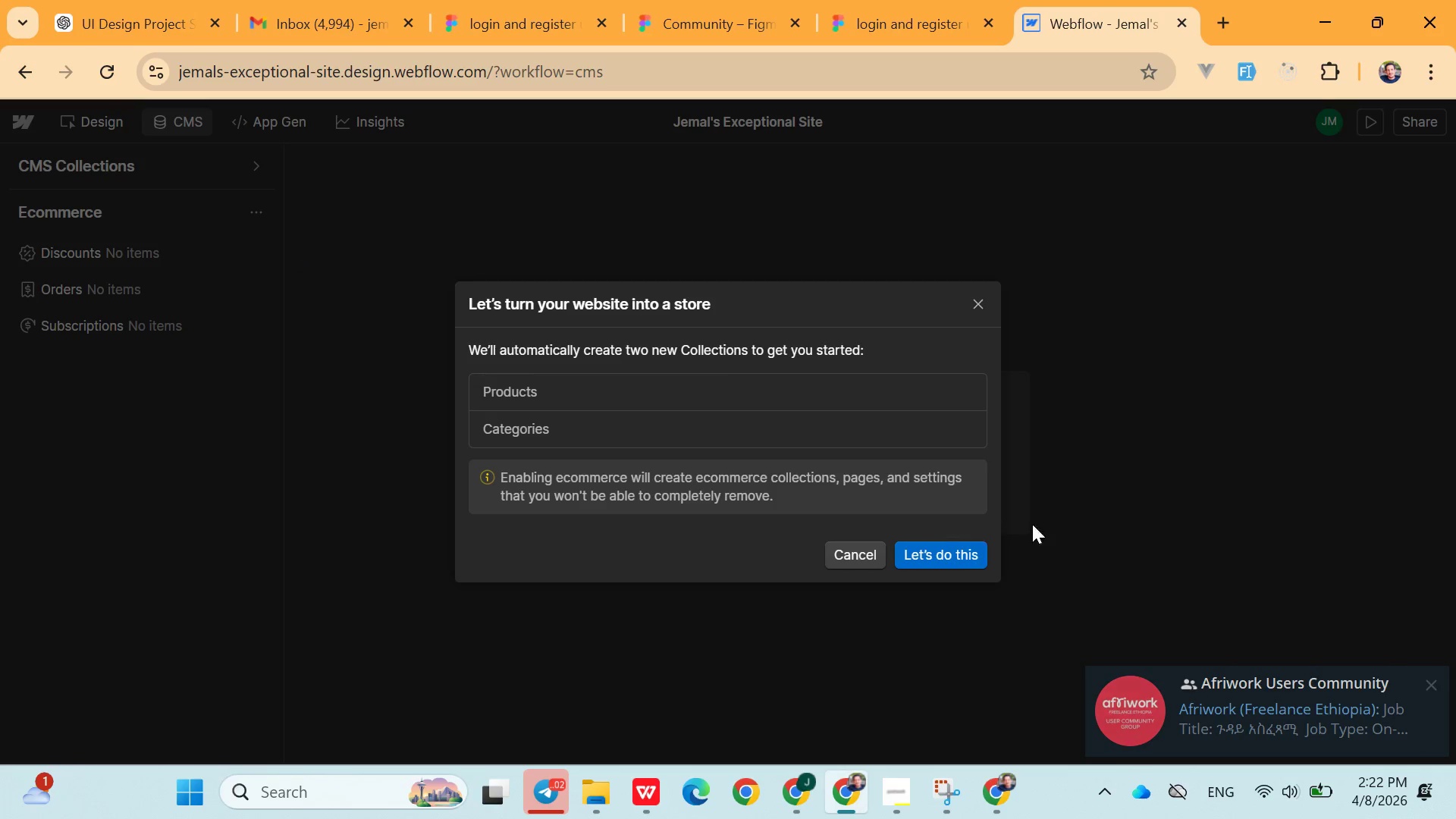 
left_click([1429, 686])
 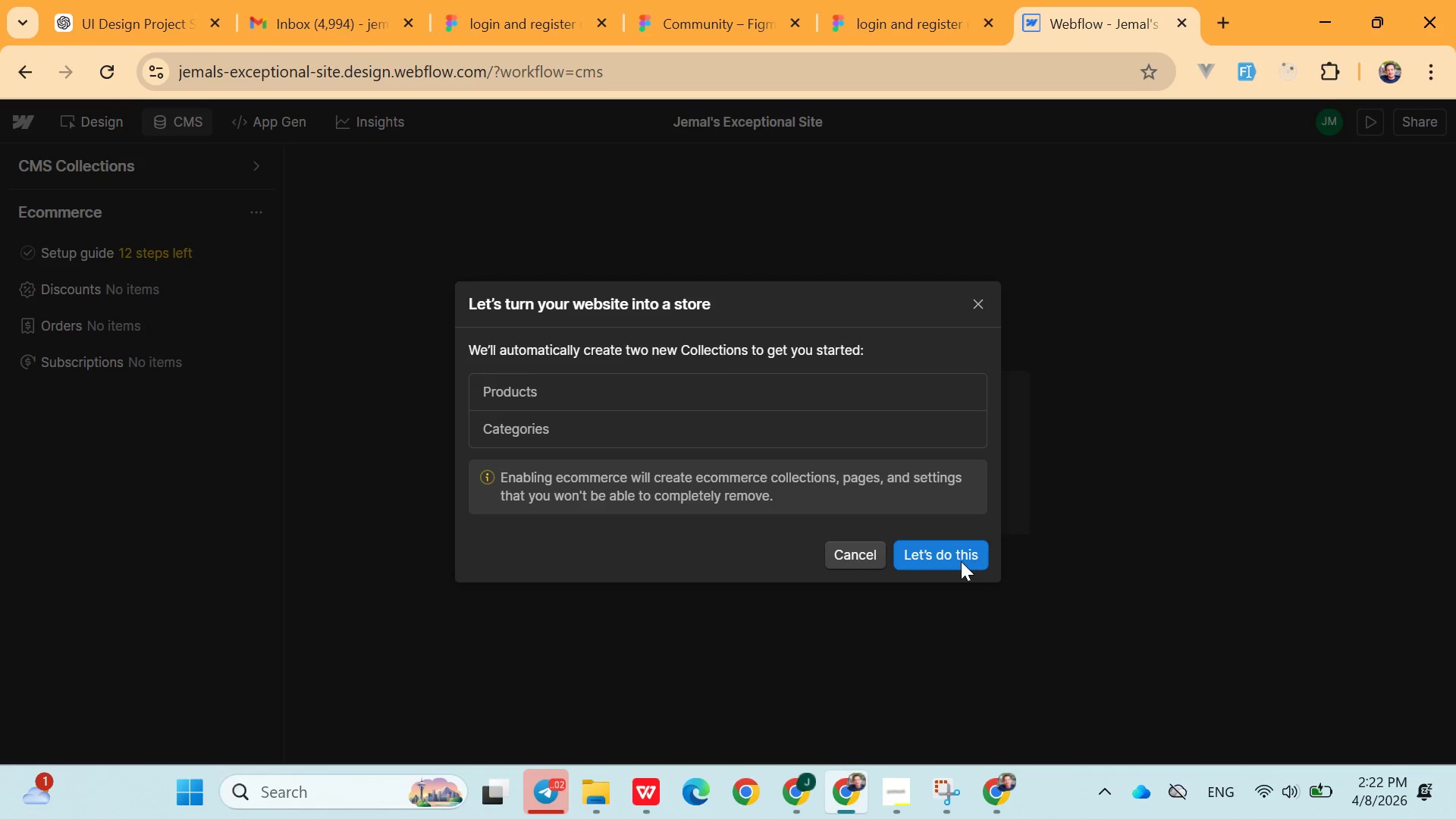 
left_click([959, 561])
 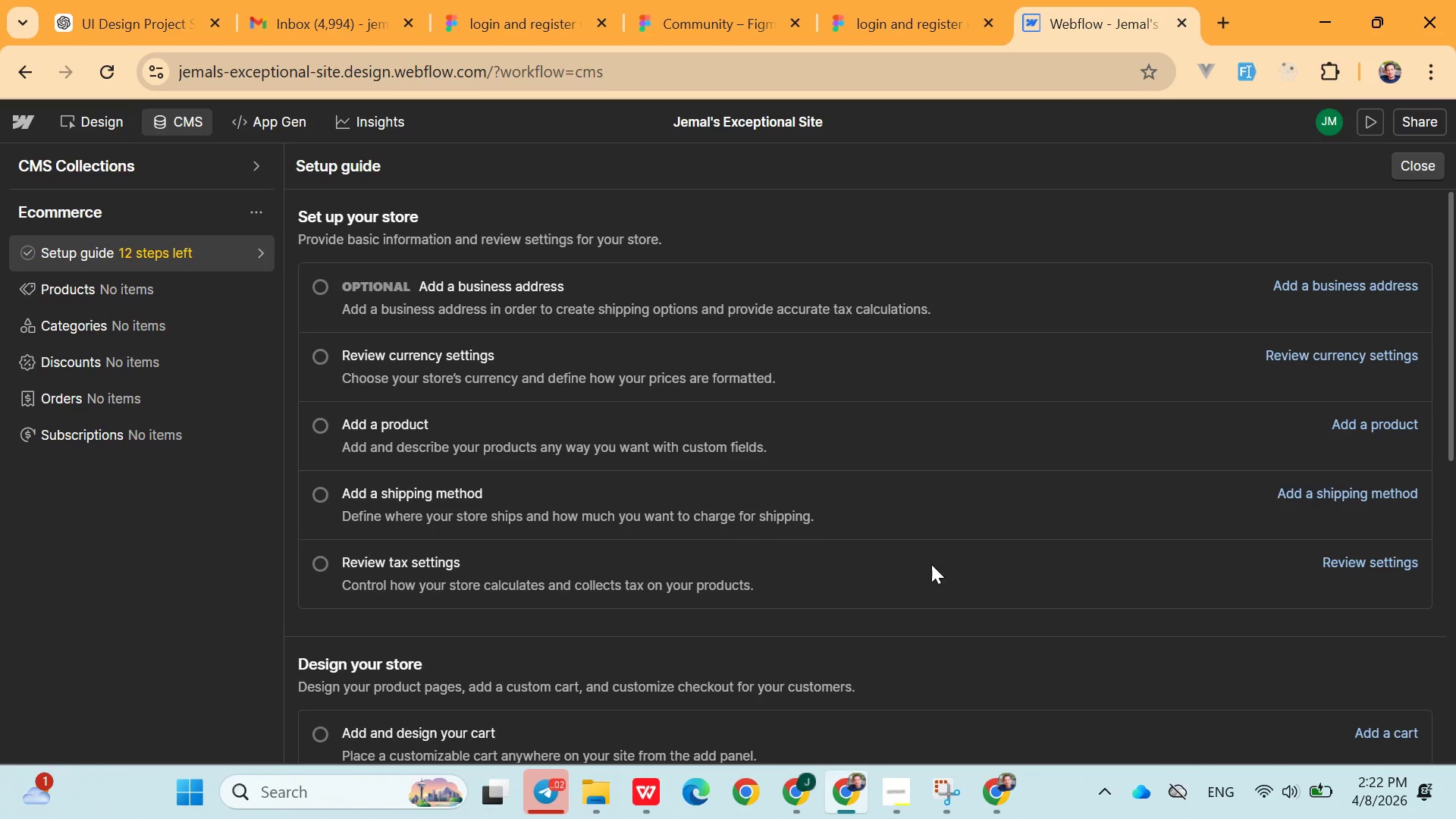 
scroll: coordinate [757, 596], scroll_direction: down, amount: 7.0
 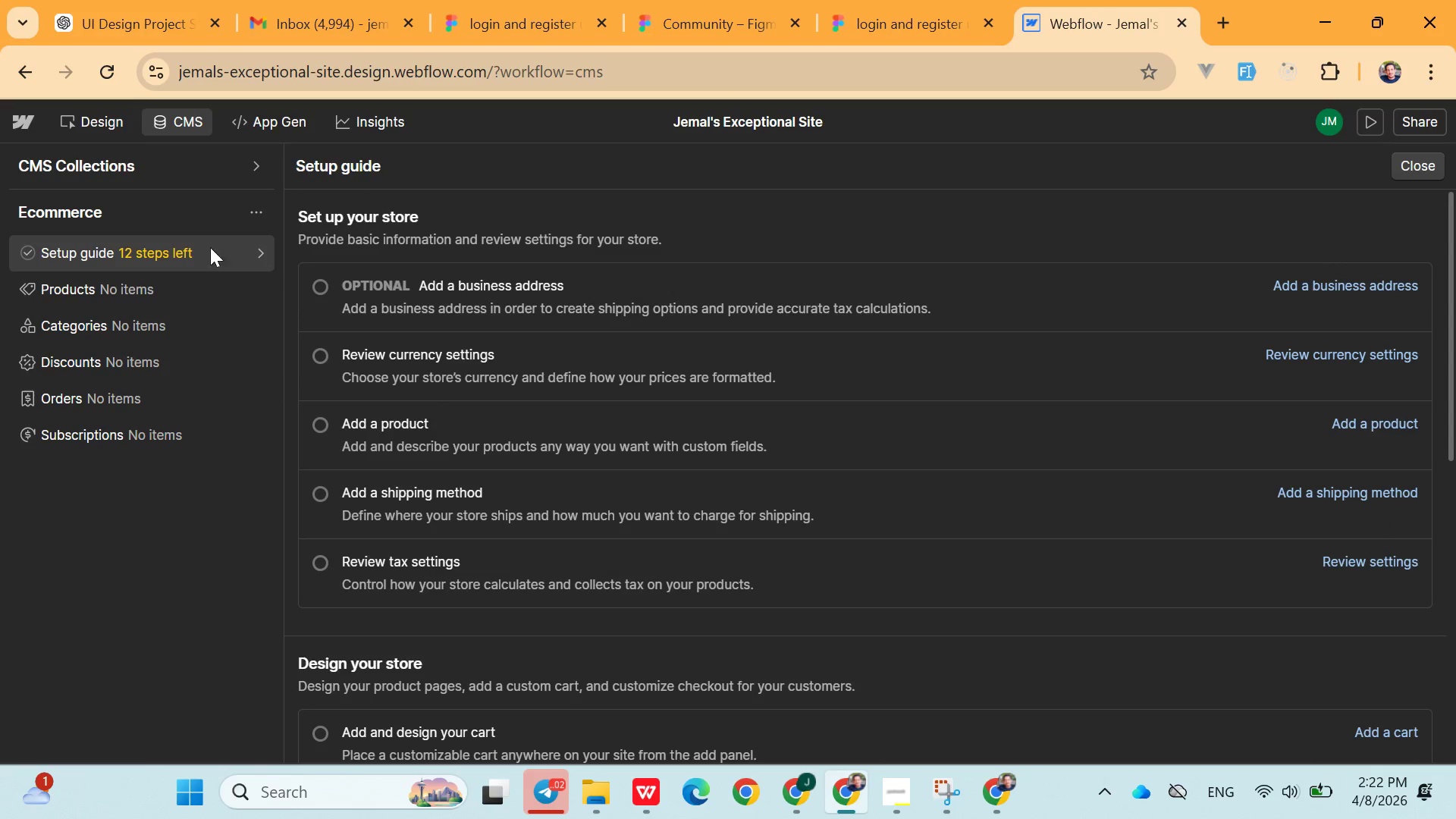 
left_click([103, 121])
 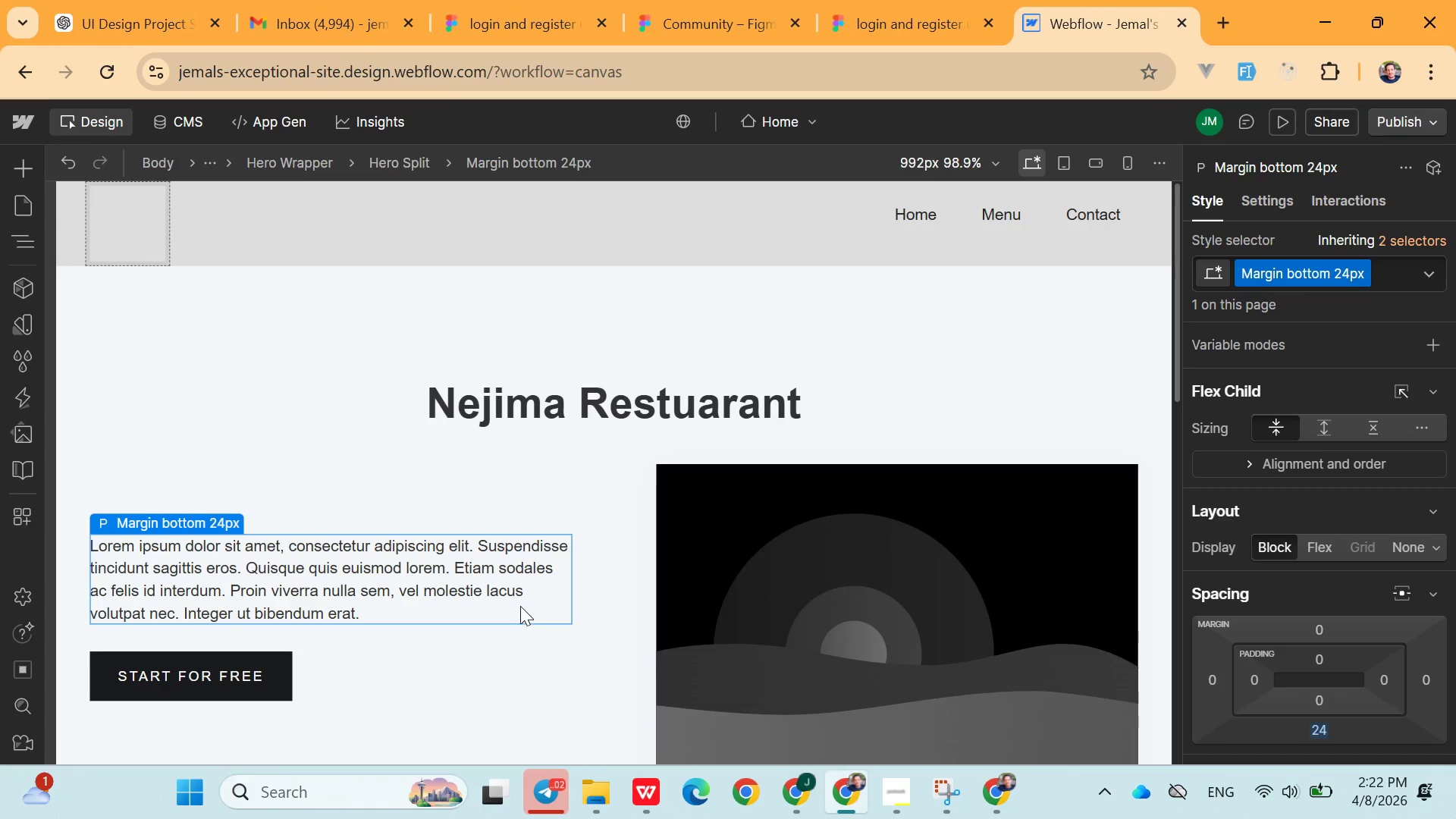 
scroll: coordinate [503, 625], scroll_direction: down, amount: 5.0
 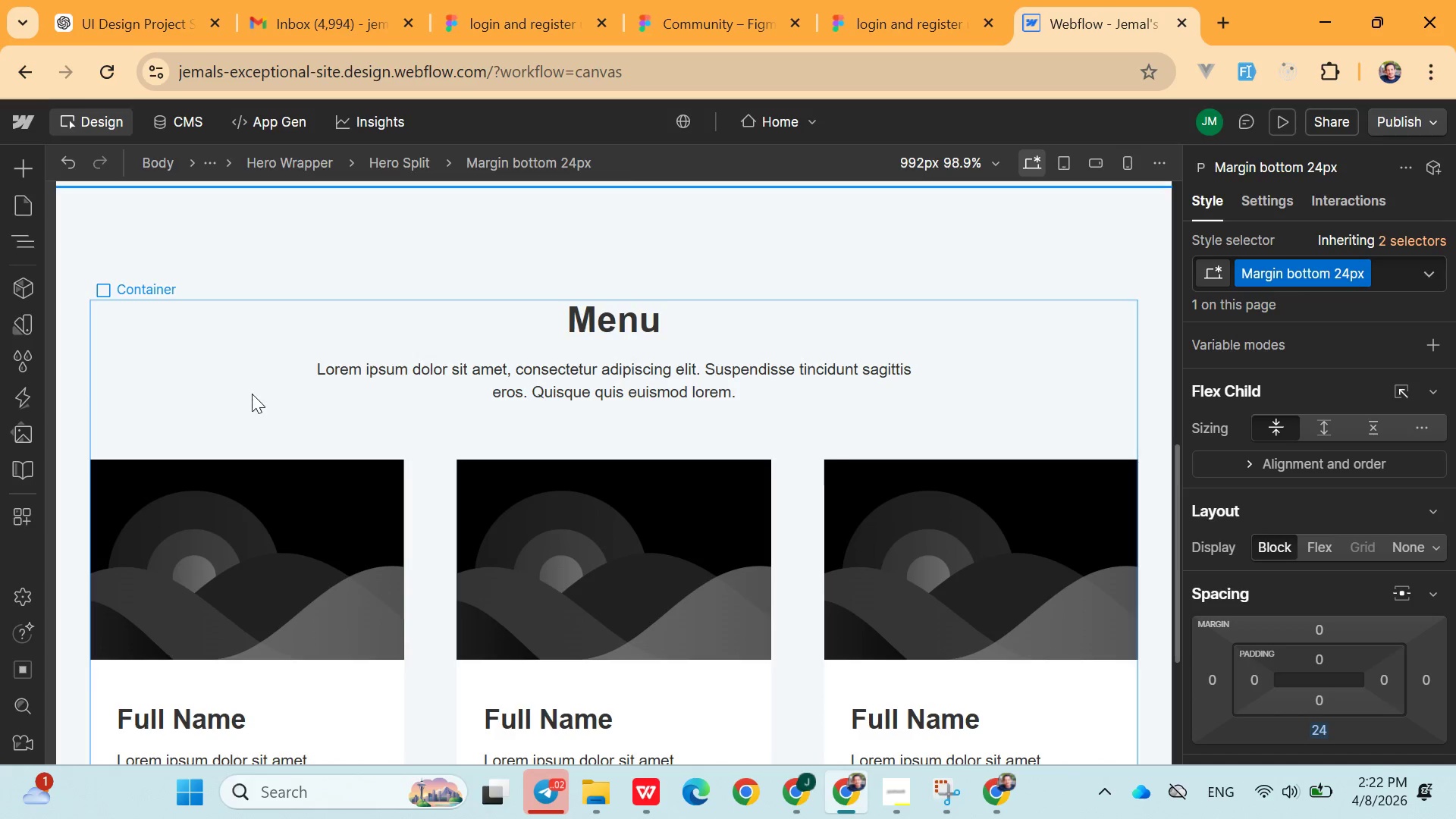 
left_click([220, 351])
 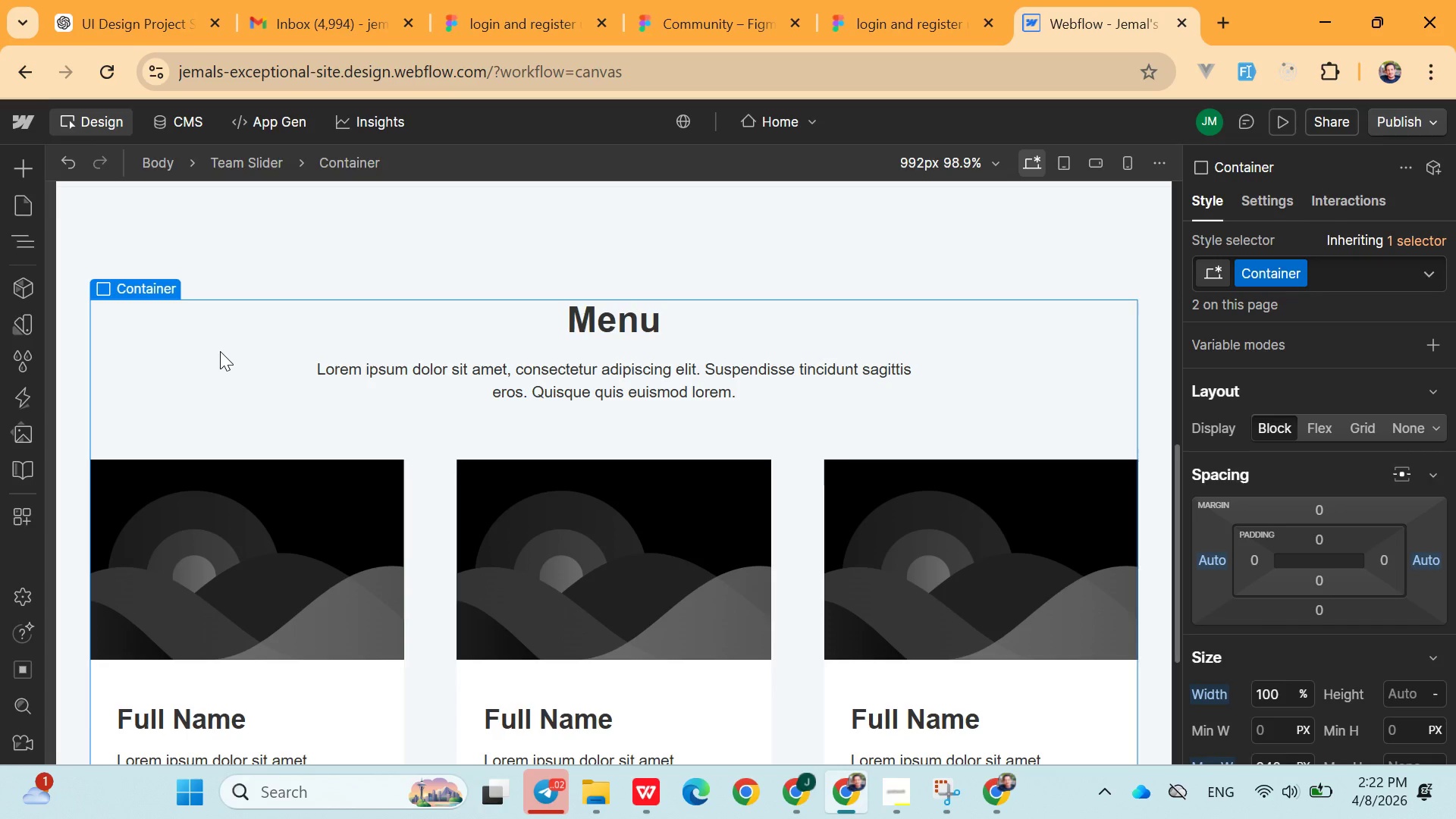 
wait(6.65)
 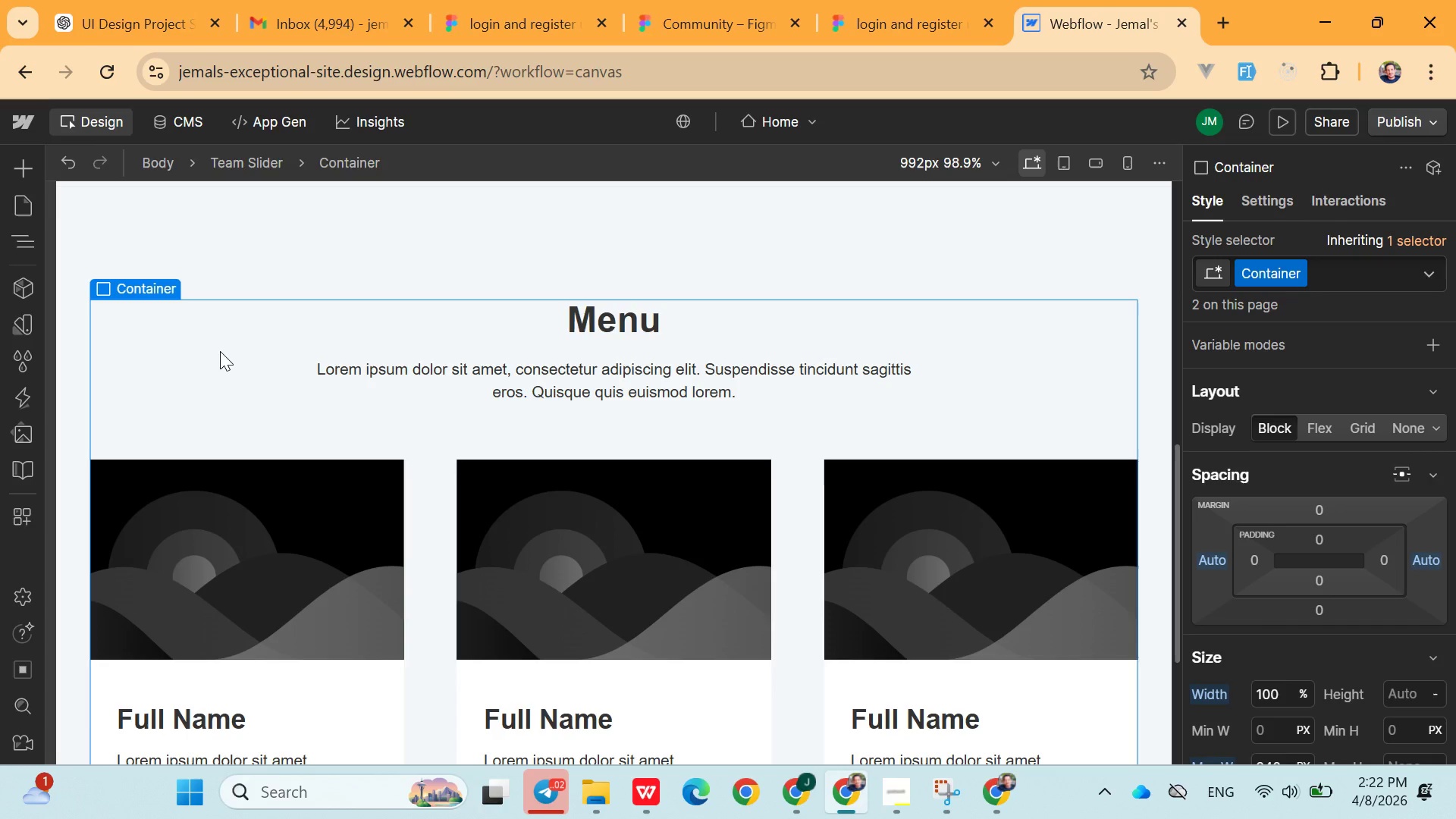 
mouse_move([30, 223])
 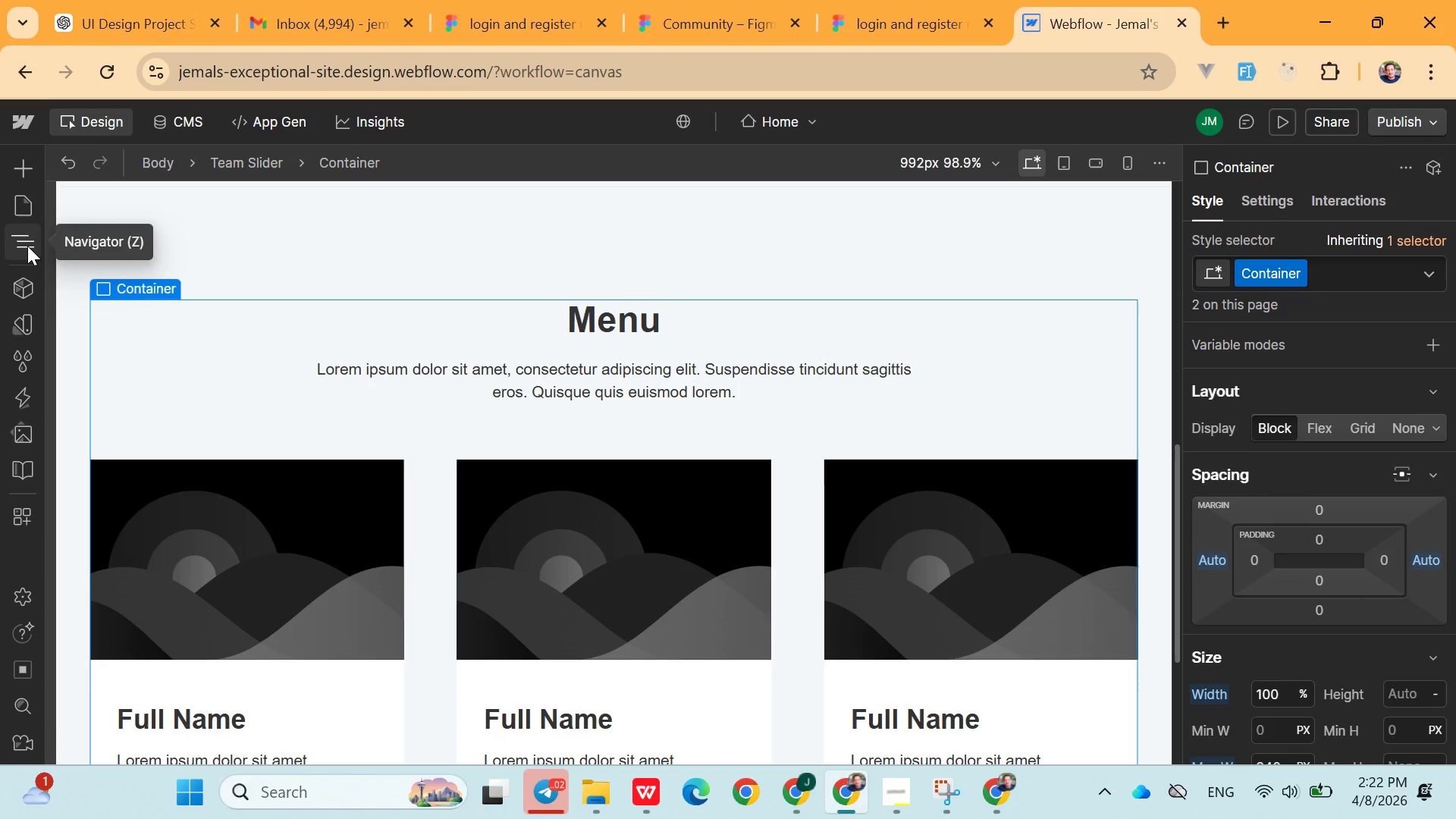 
wait(5.72)
 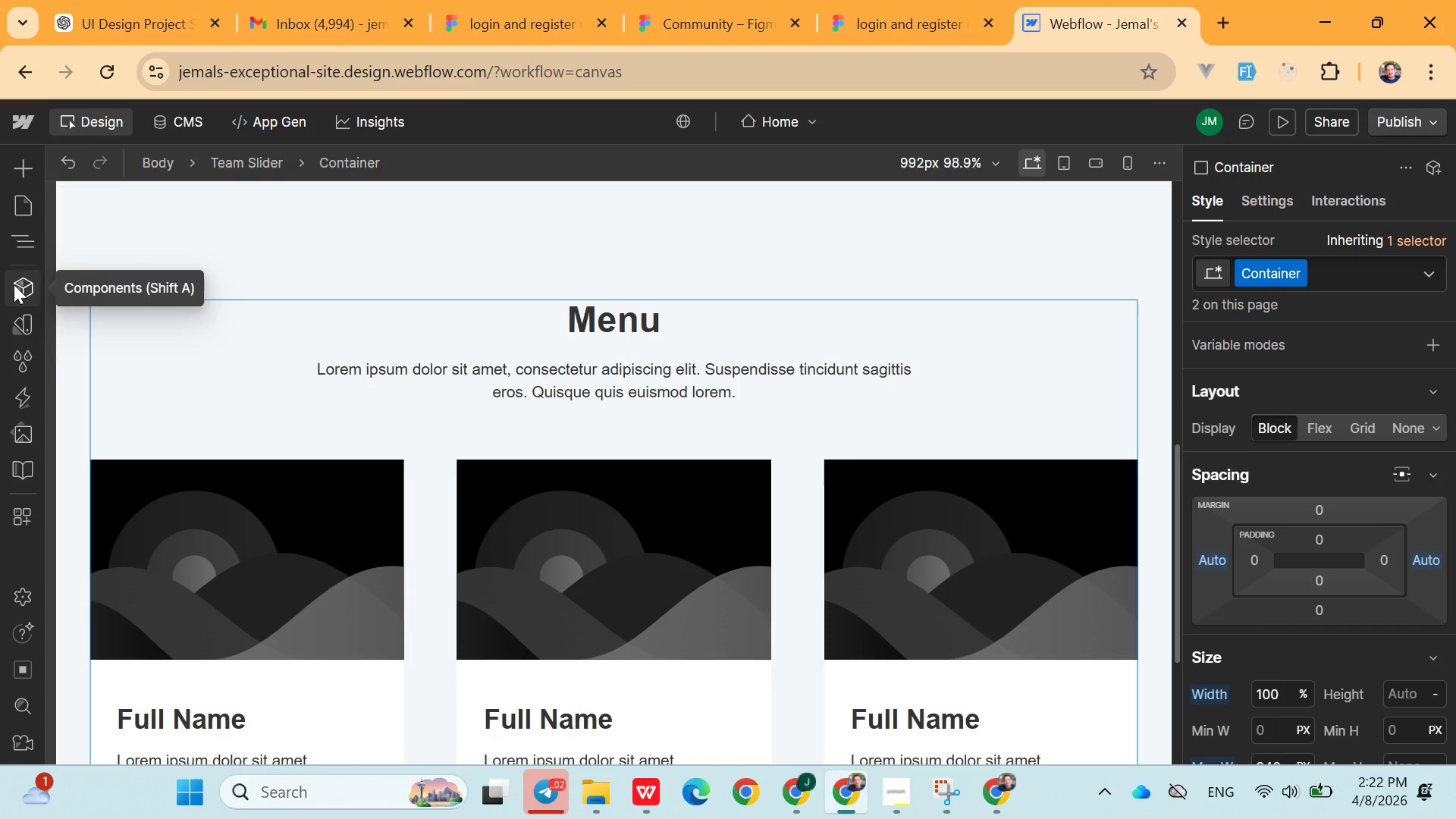 
mouse_move([38, 433])
 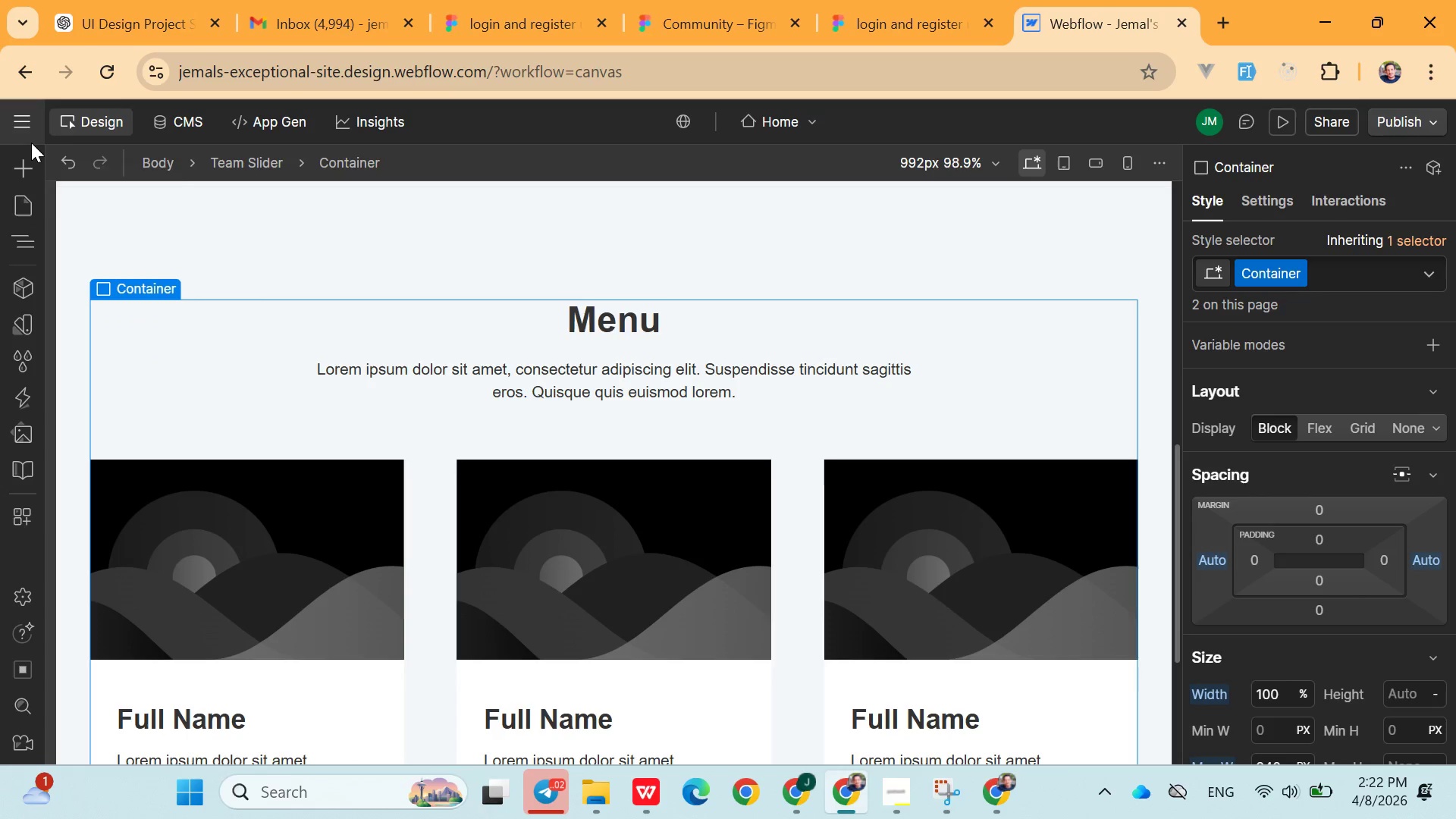 
left_click([17, 115])
 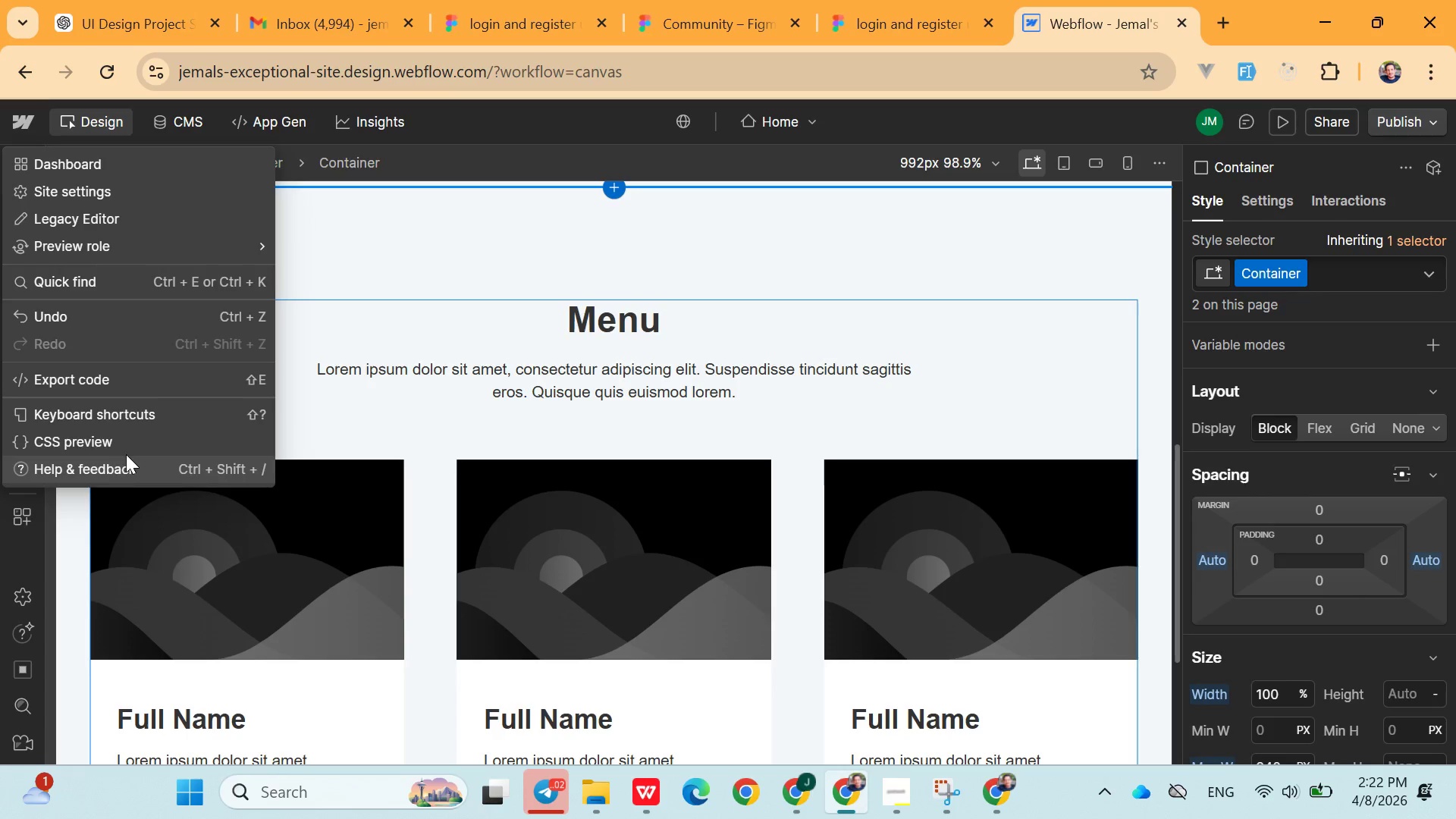 
left_click([404, 224])
 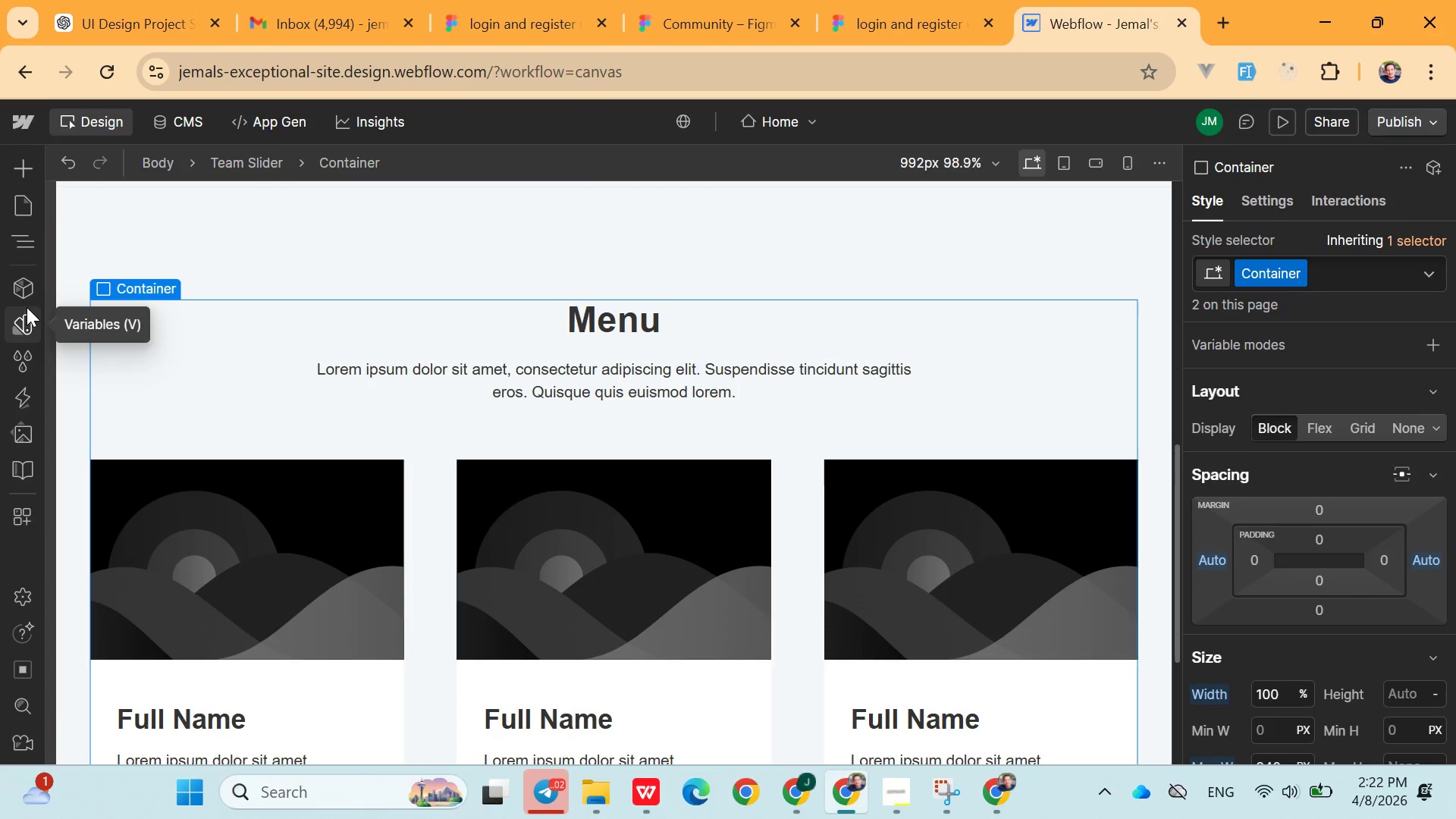 
mouse_move([23, 238])
 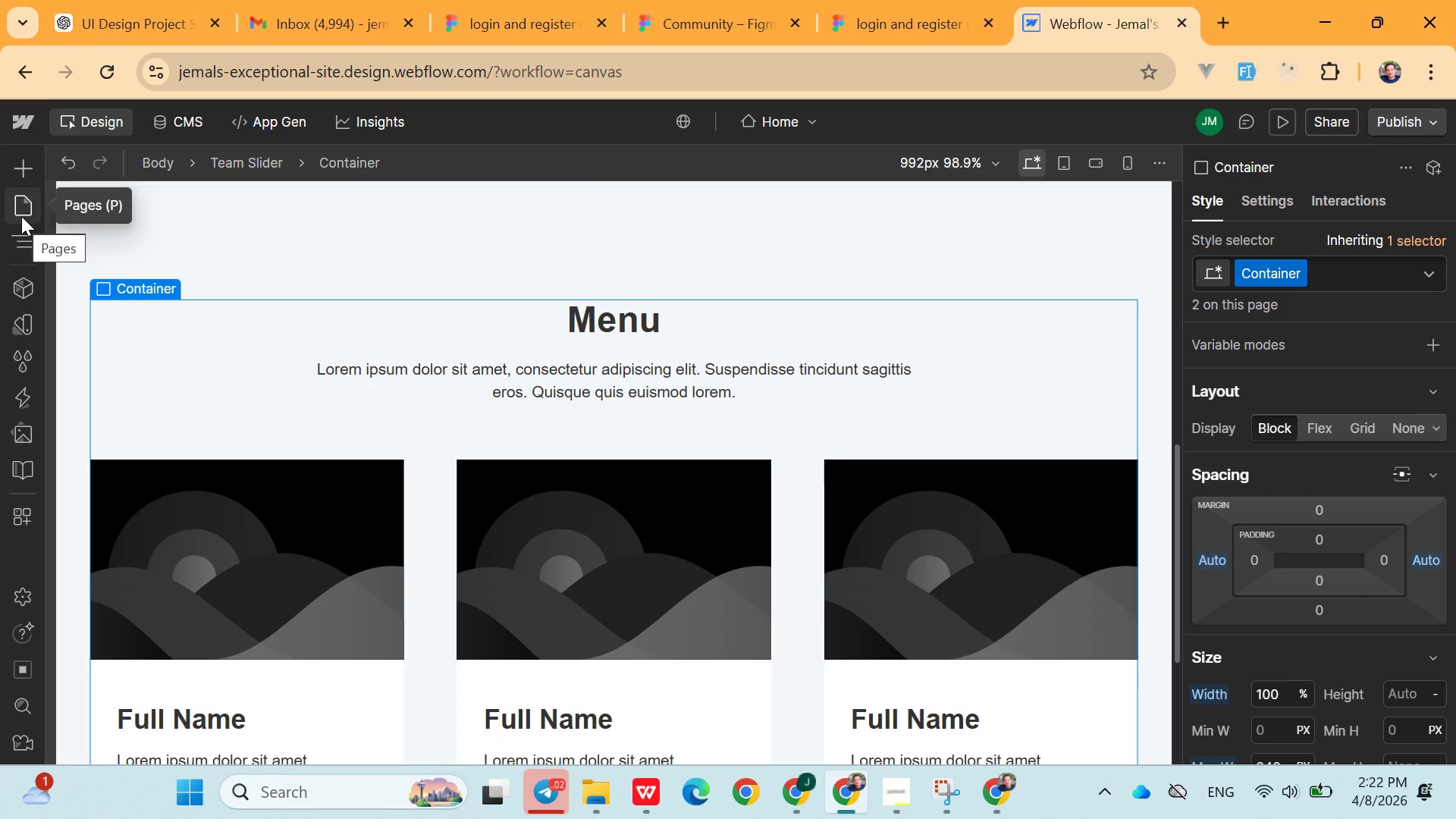 
left_click([17, 212])
 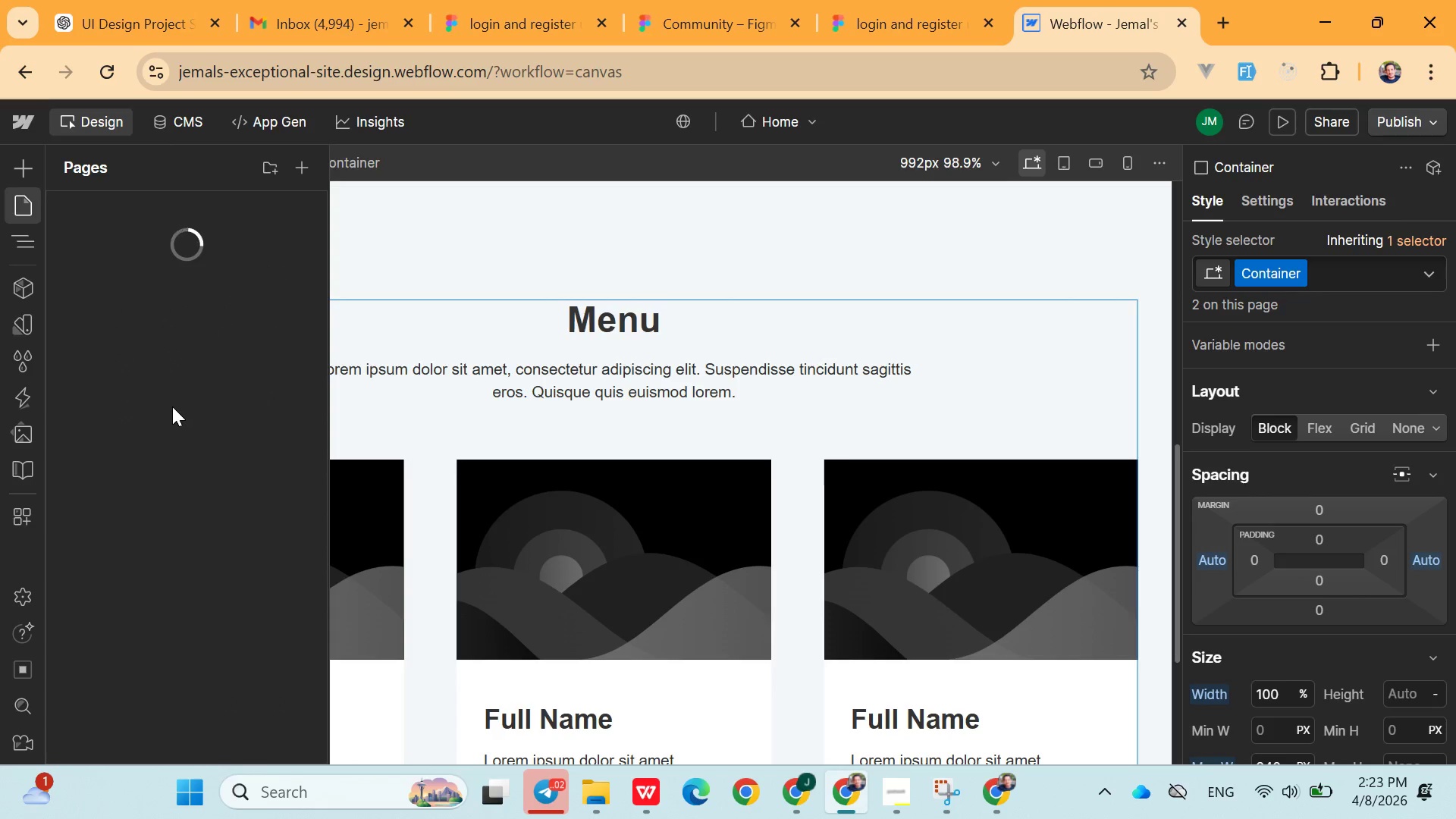 
wait(11.28)
 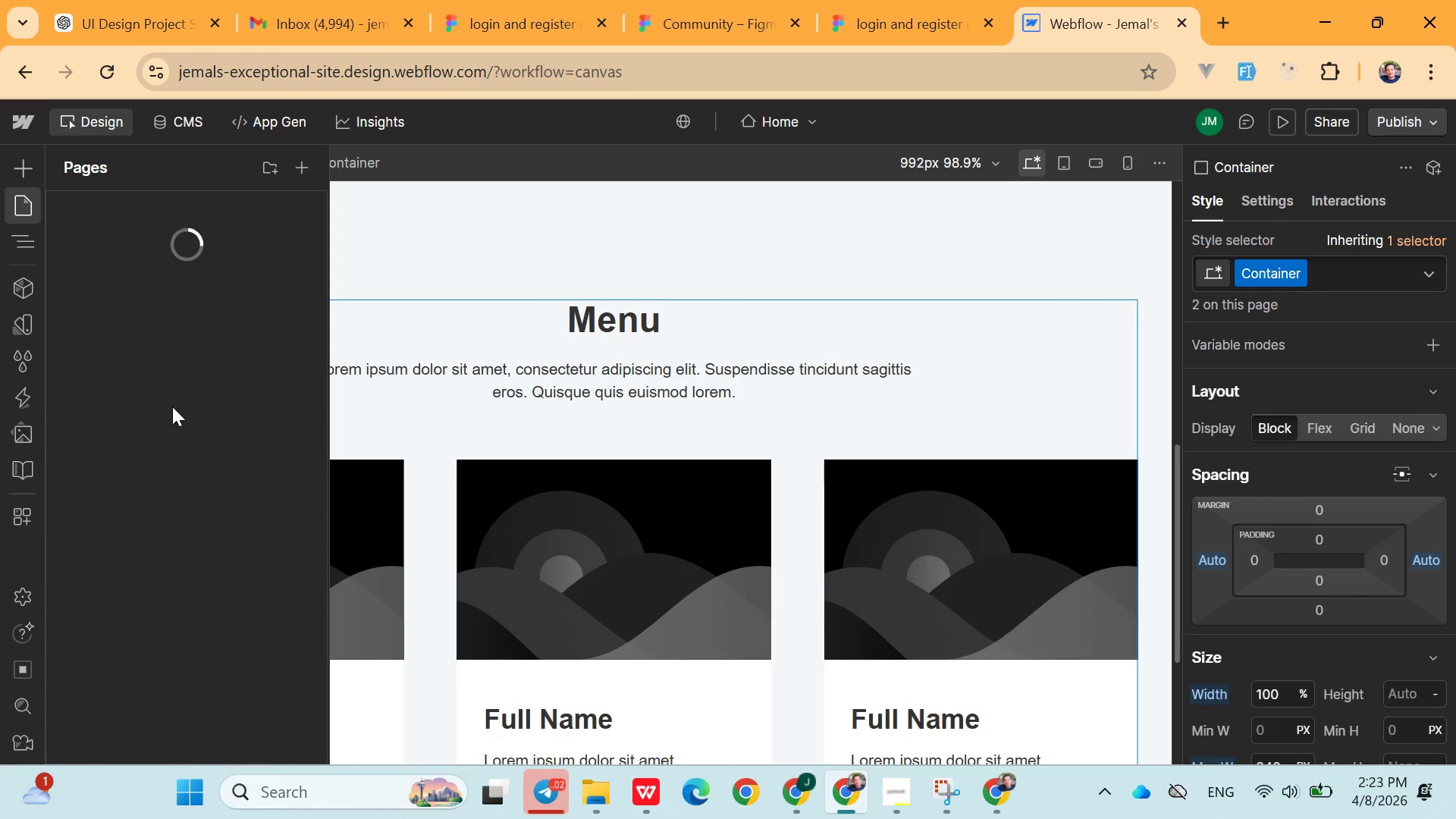 
left_click([895, 800])